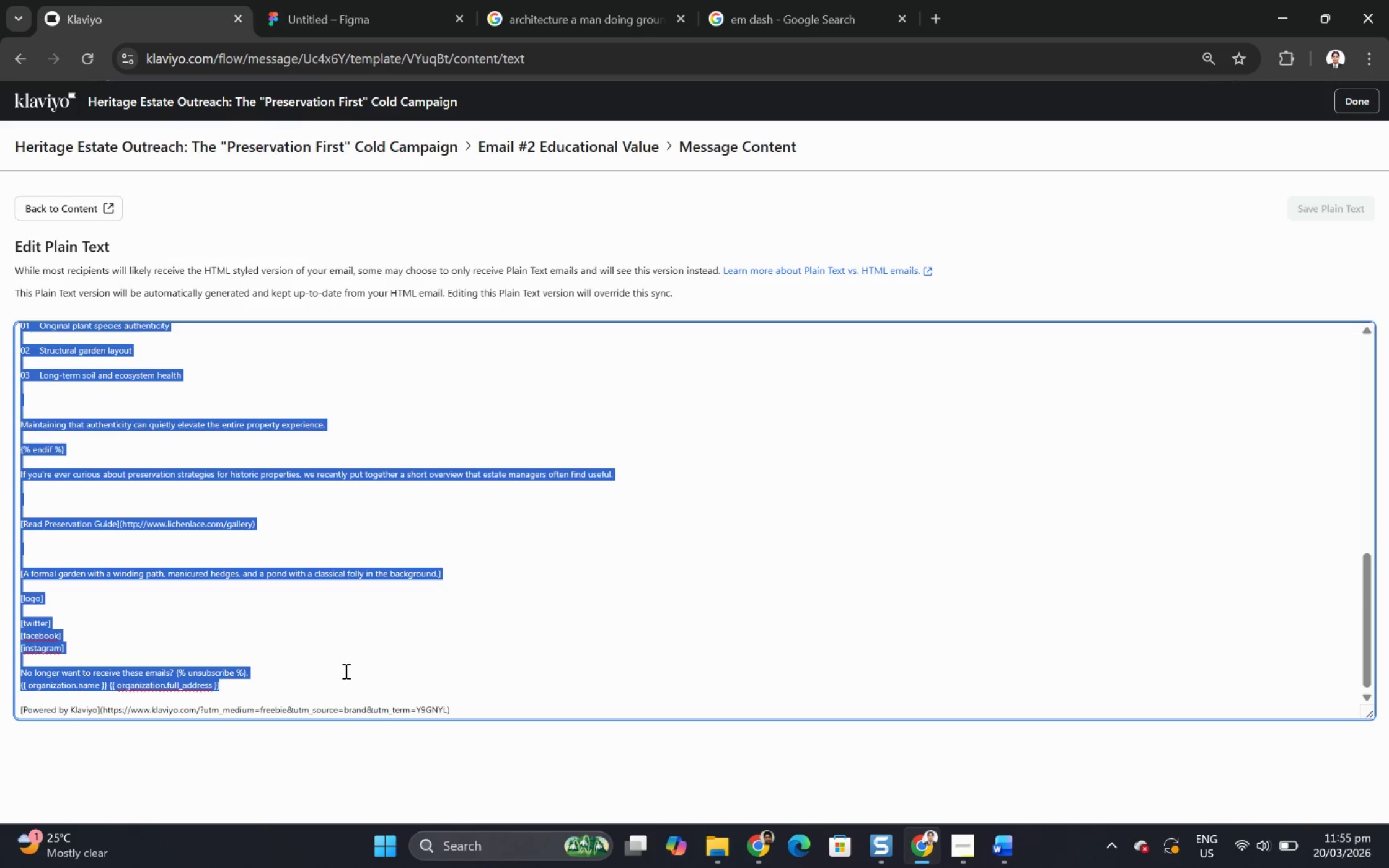 
key(Alt+AltLeft)
 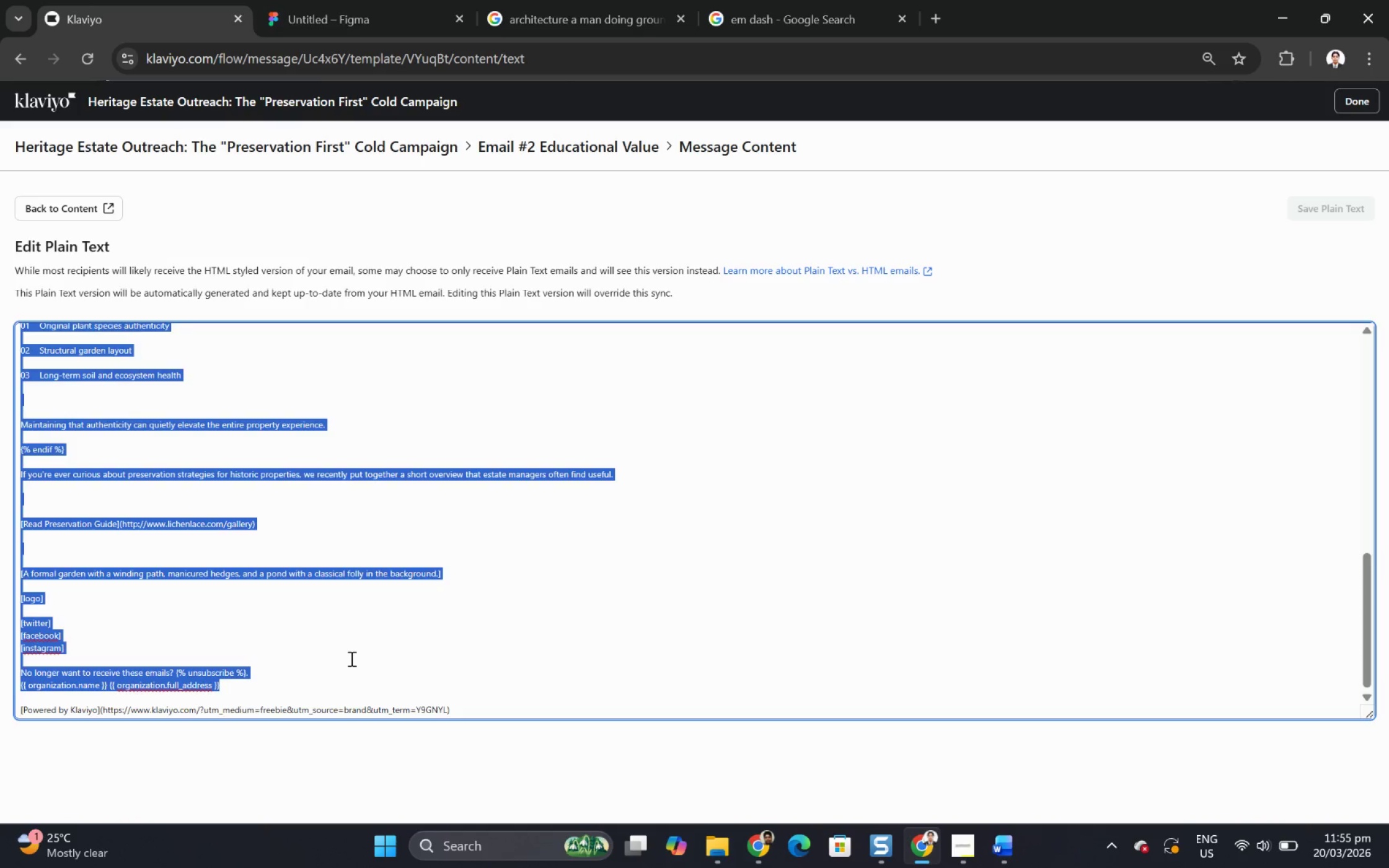 
key(Alt+Tab)
 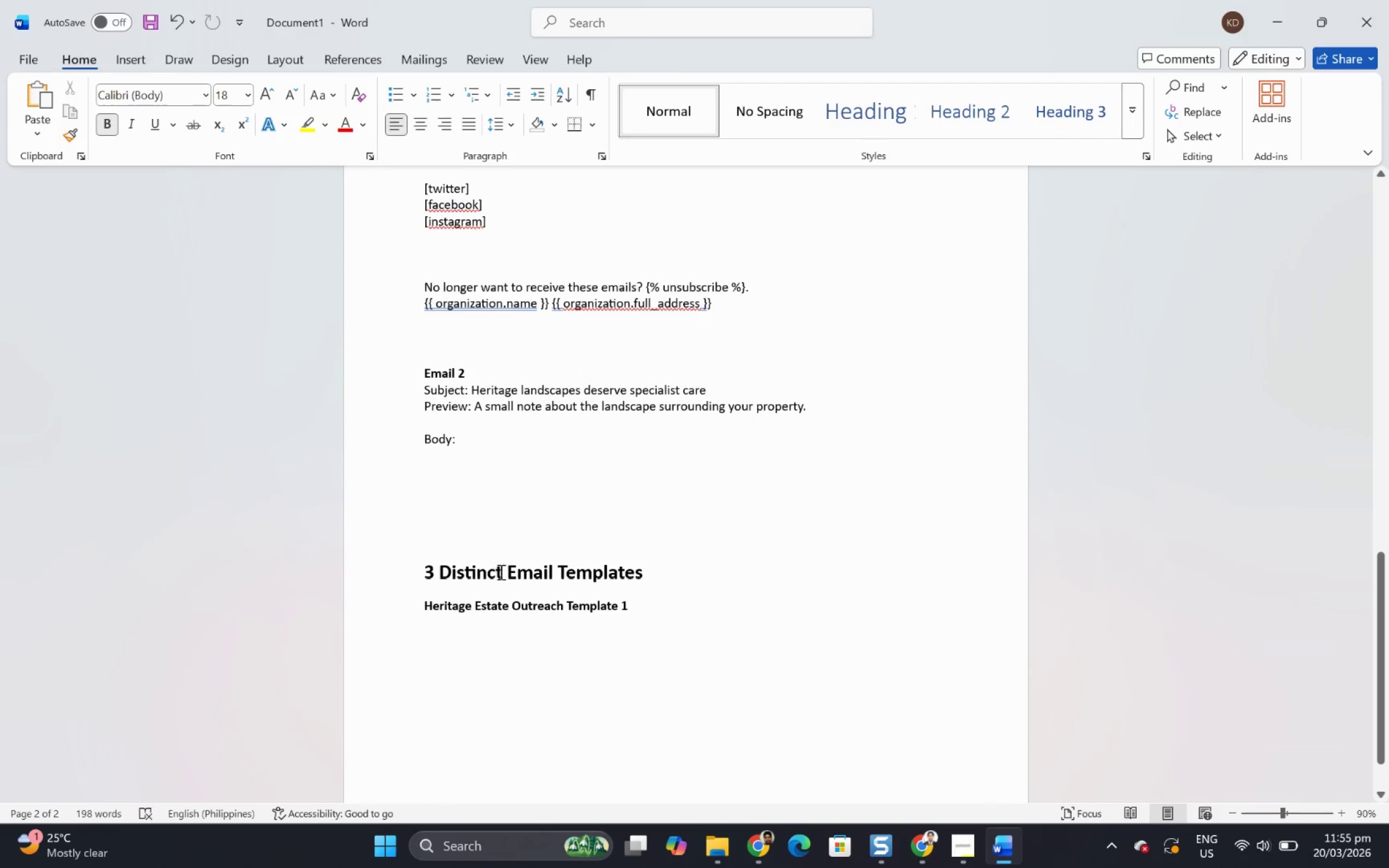 
key(Control+V)
 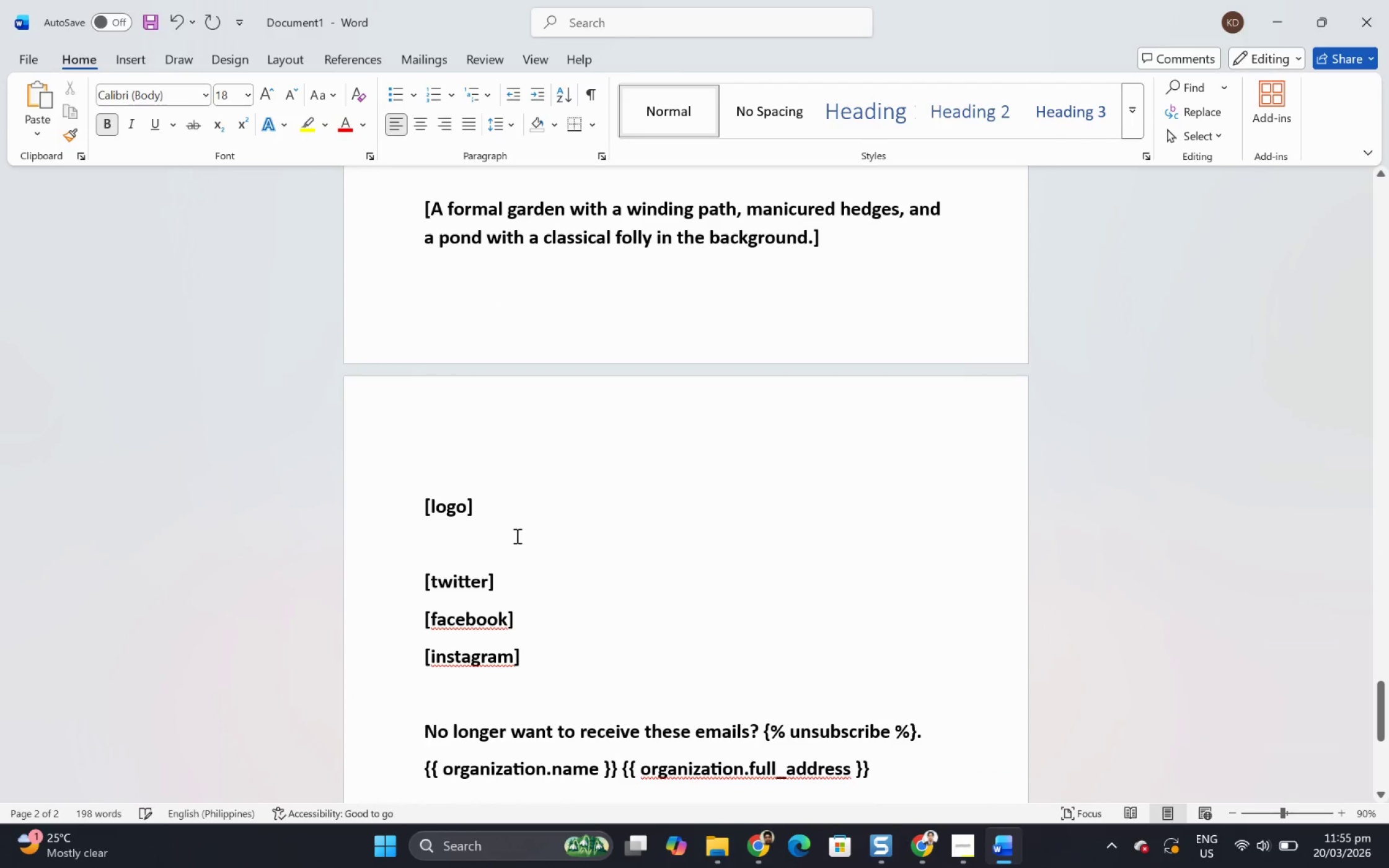 
key(Control+ControlLeft)
 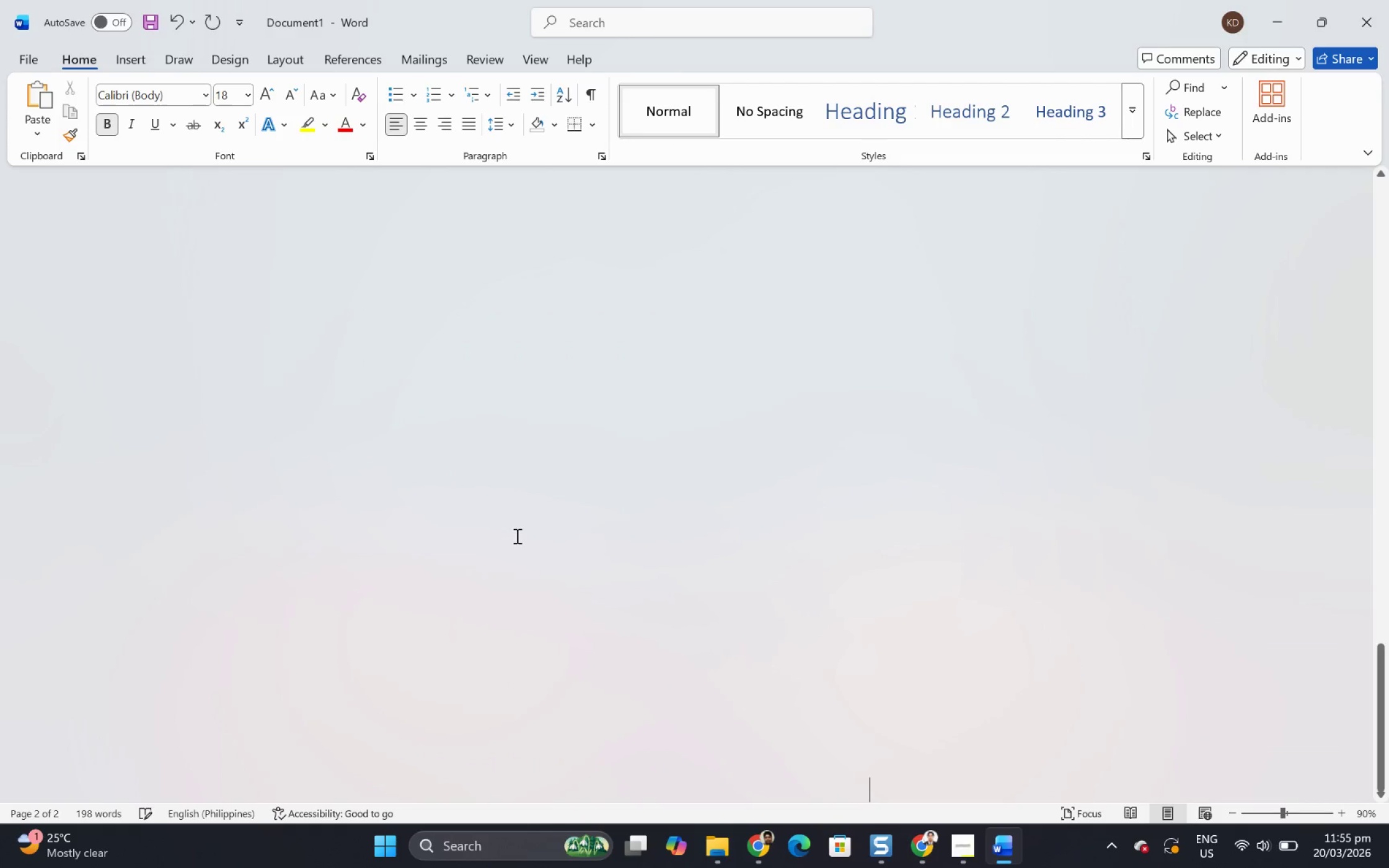 
key(Control+Z)
 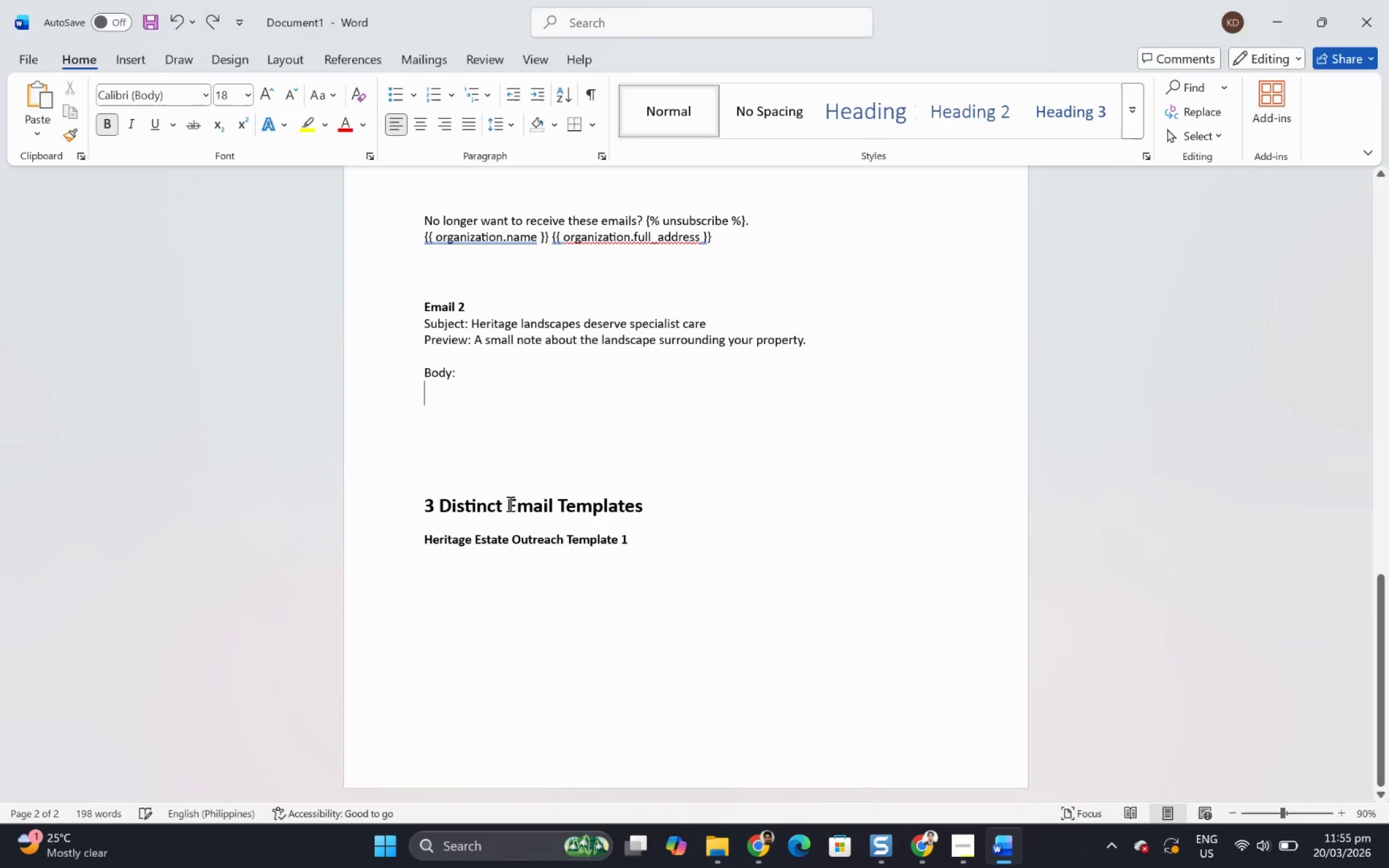 
key(Control+Shift+V)
 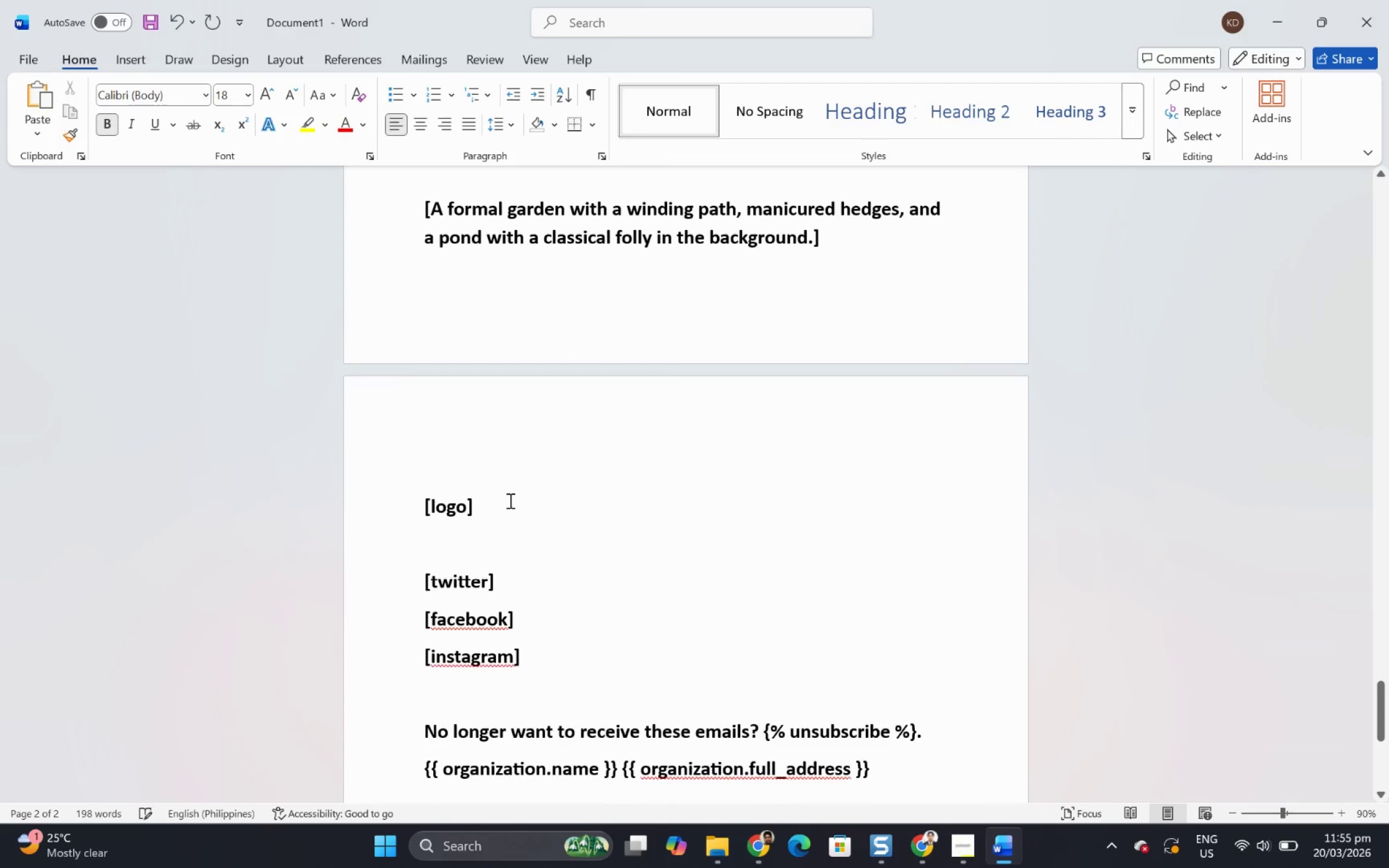 
key(Control+Z)
 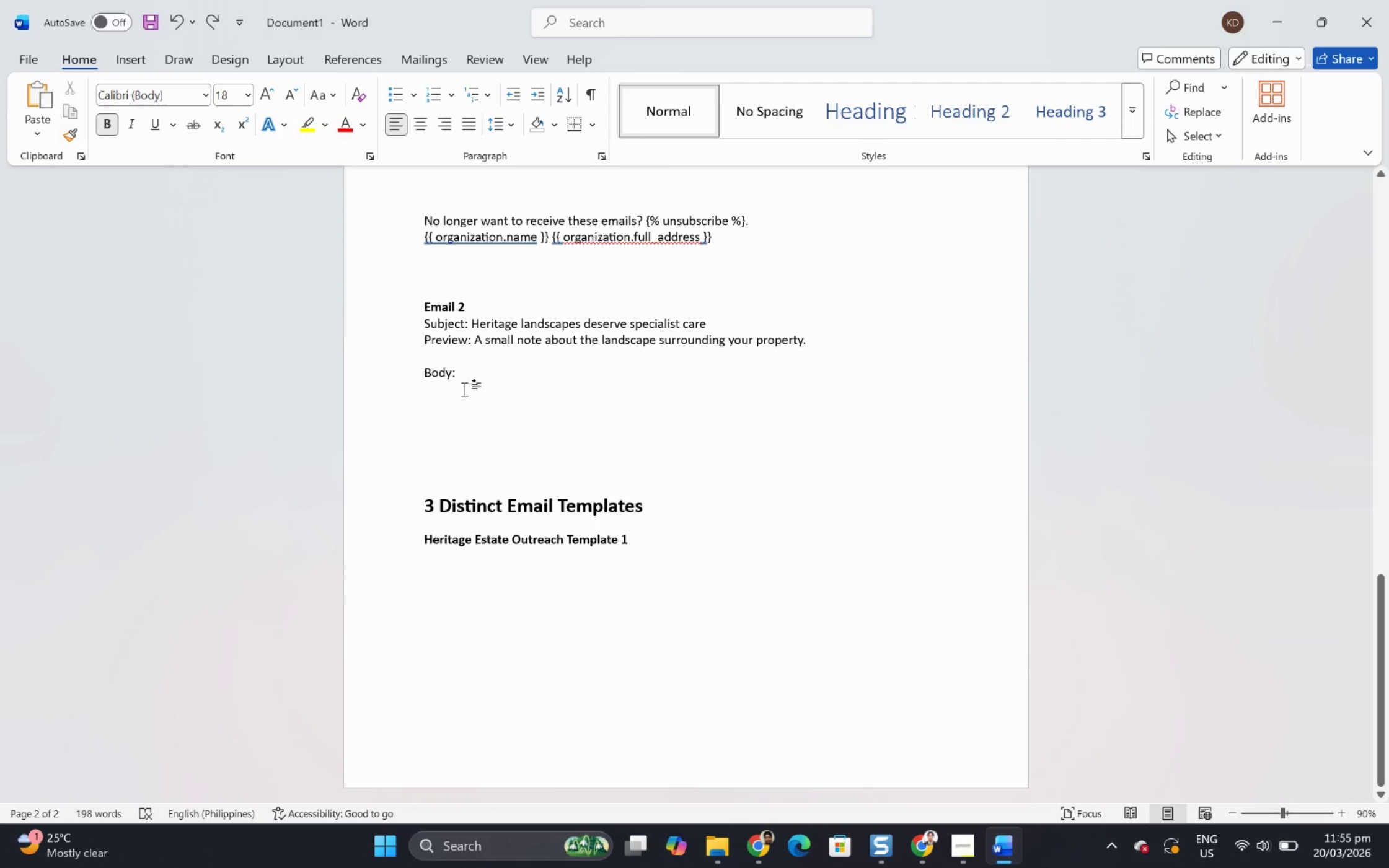 
left_click([462, 374])
 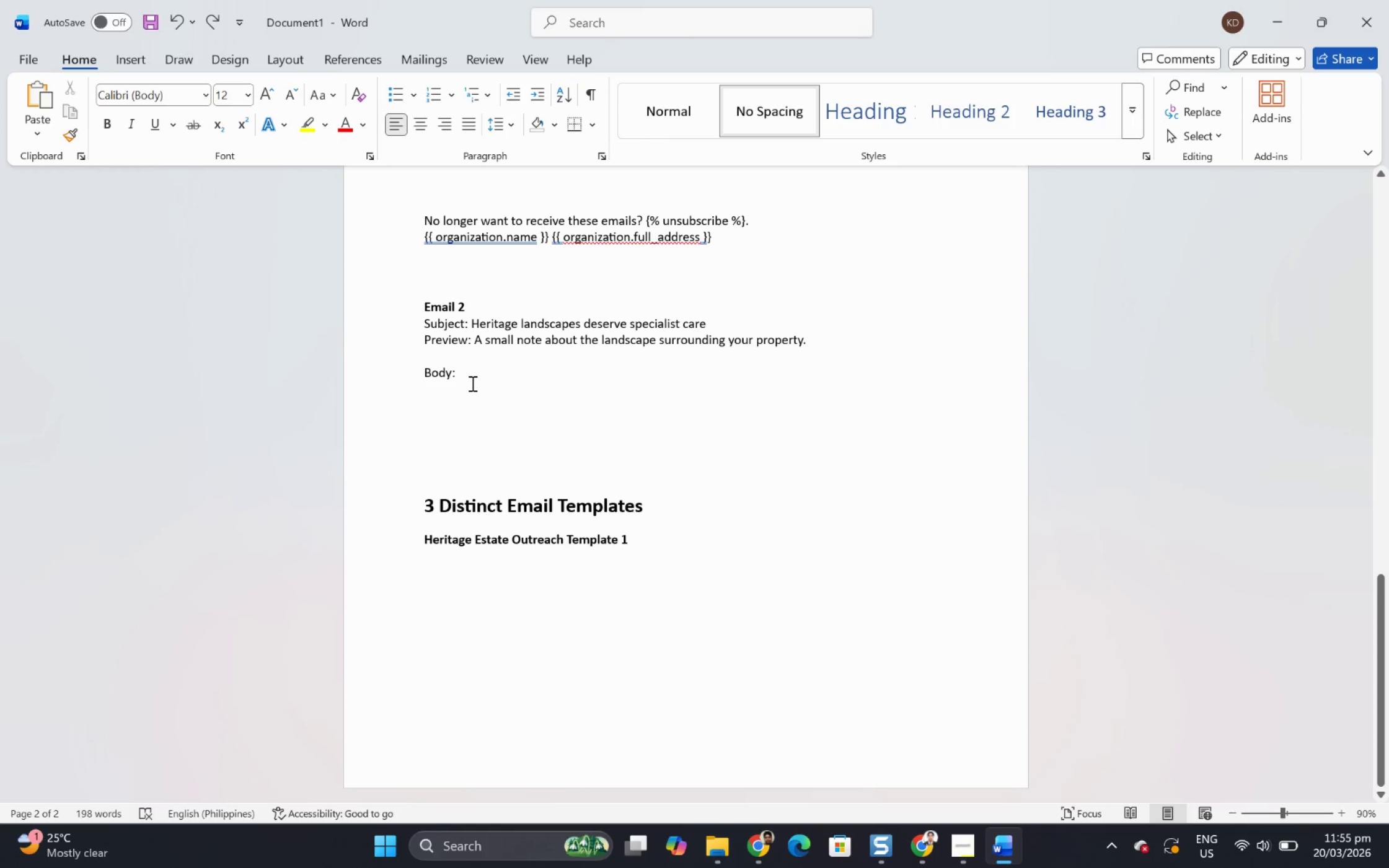 
key(Control+Enter)
 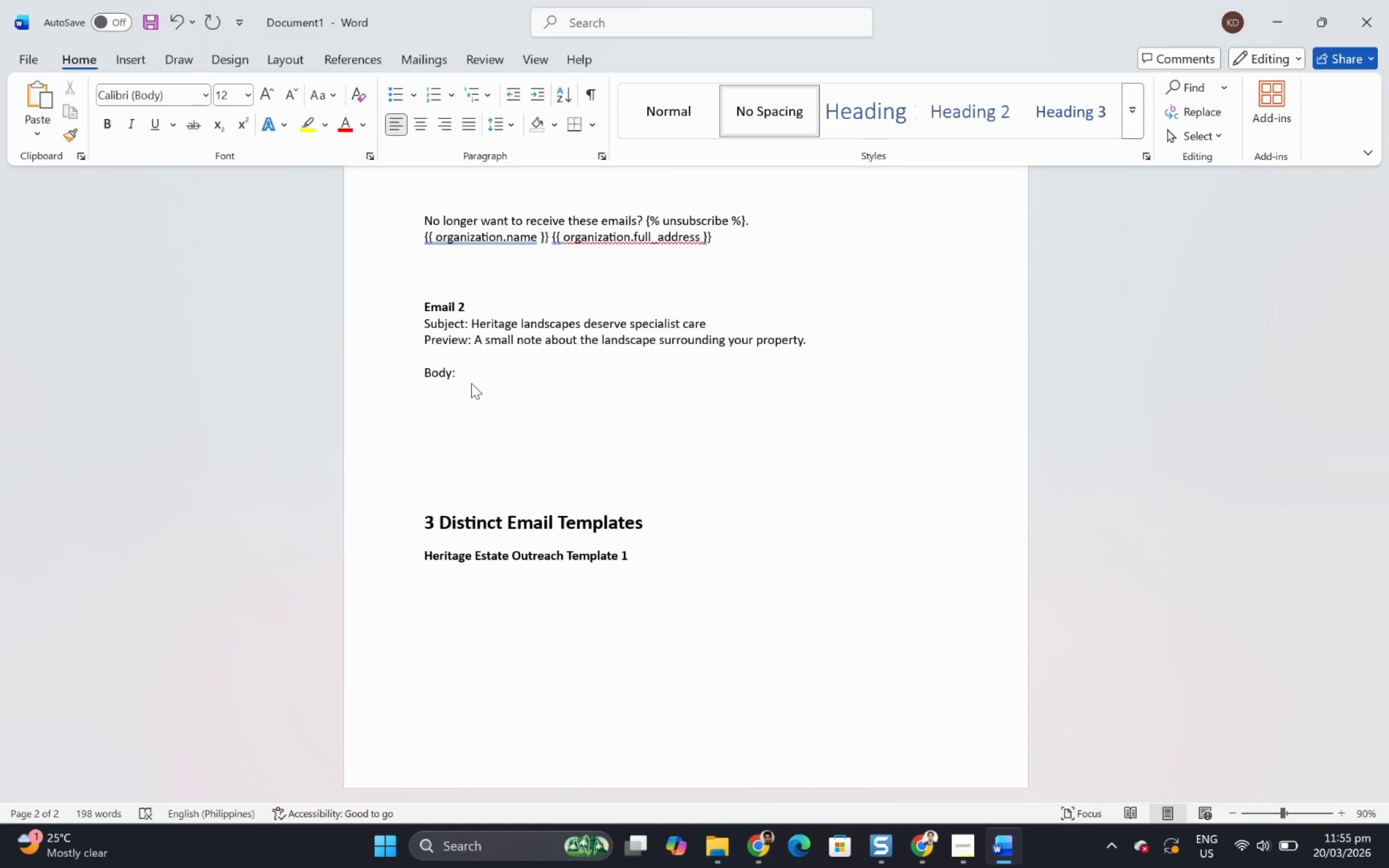 
hold_key(key=ControlLeft, duration=1.52)
 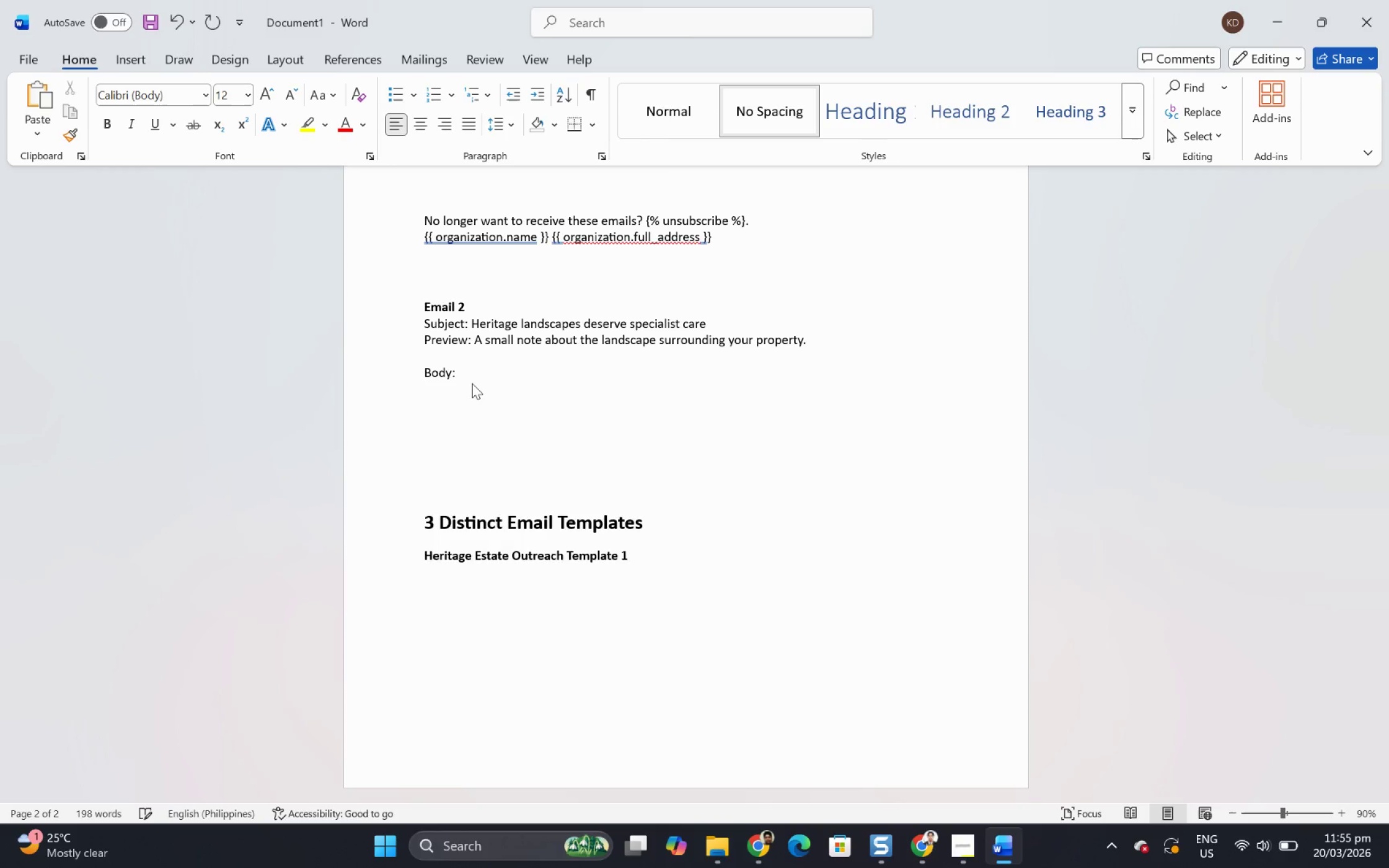 
key(Control+ControlLeft)
 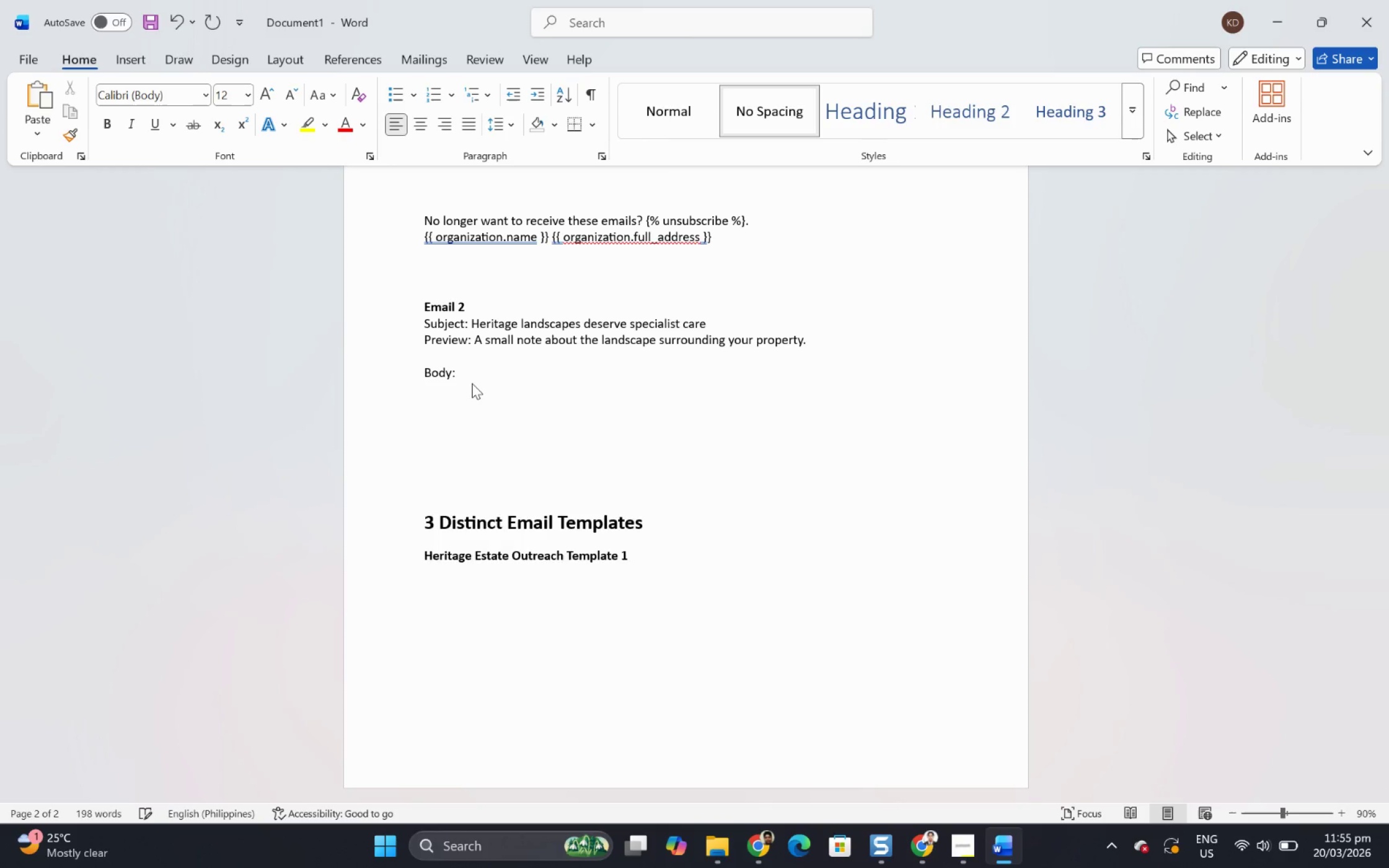 
key(Control+ControlLeft)
 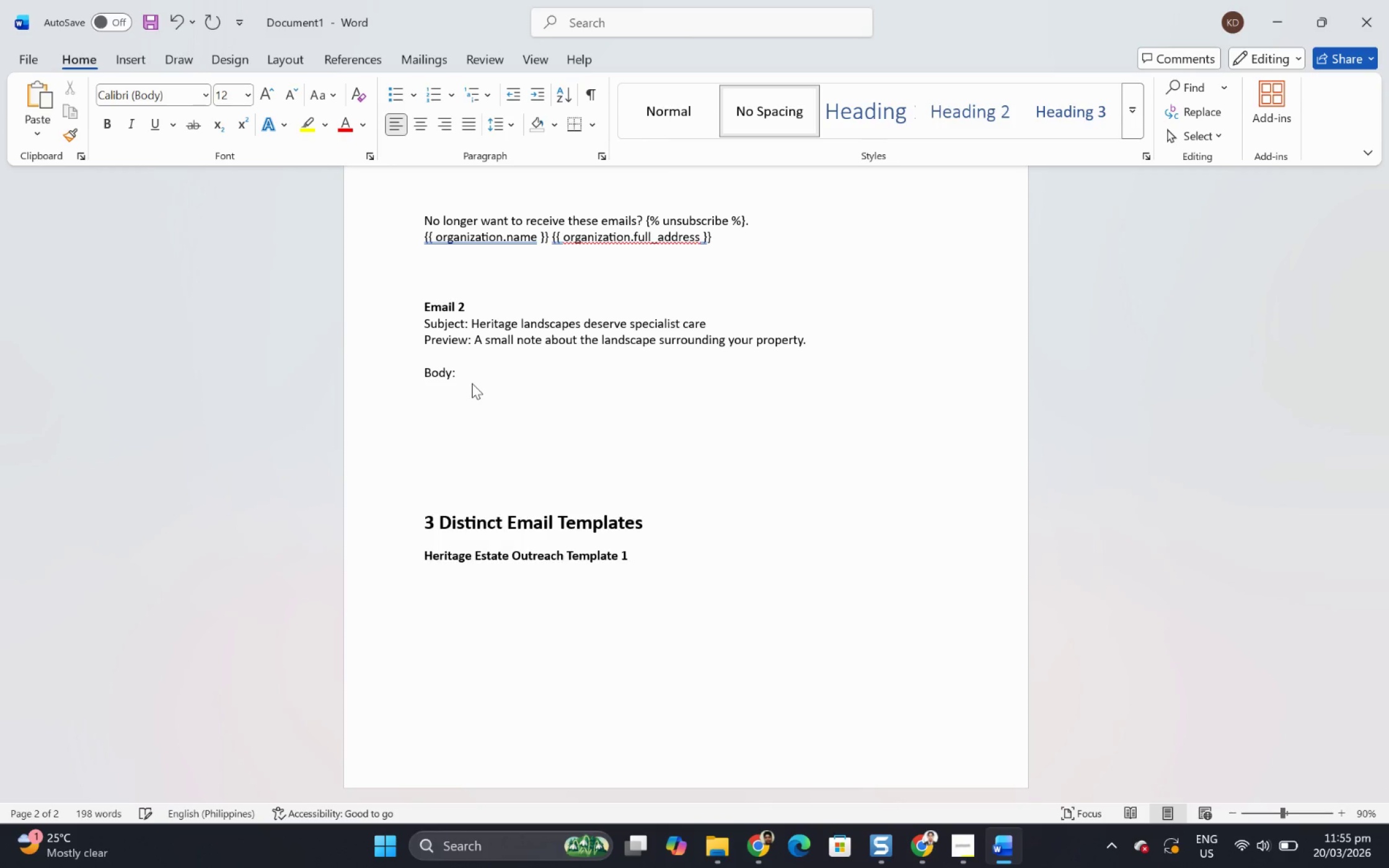 
key(Control+ControlLeft)
 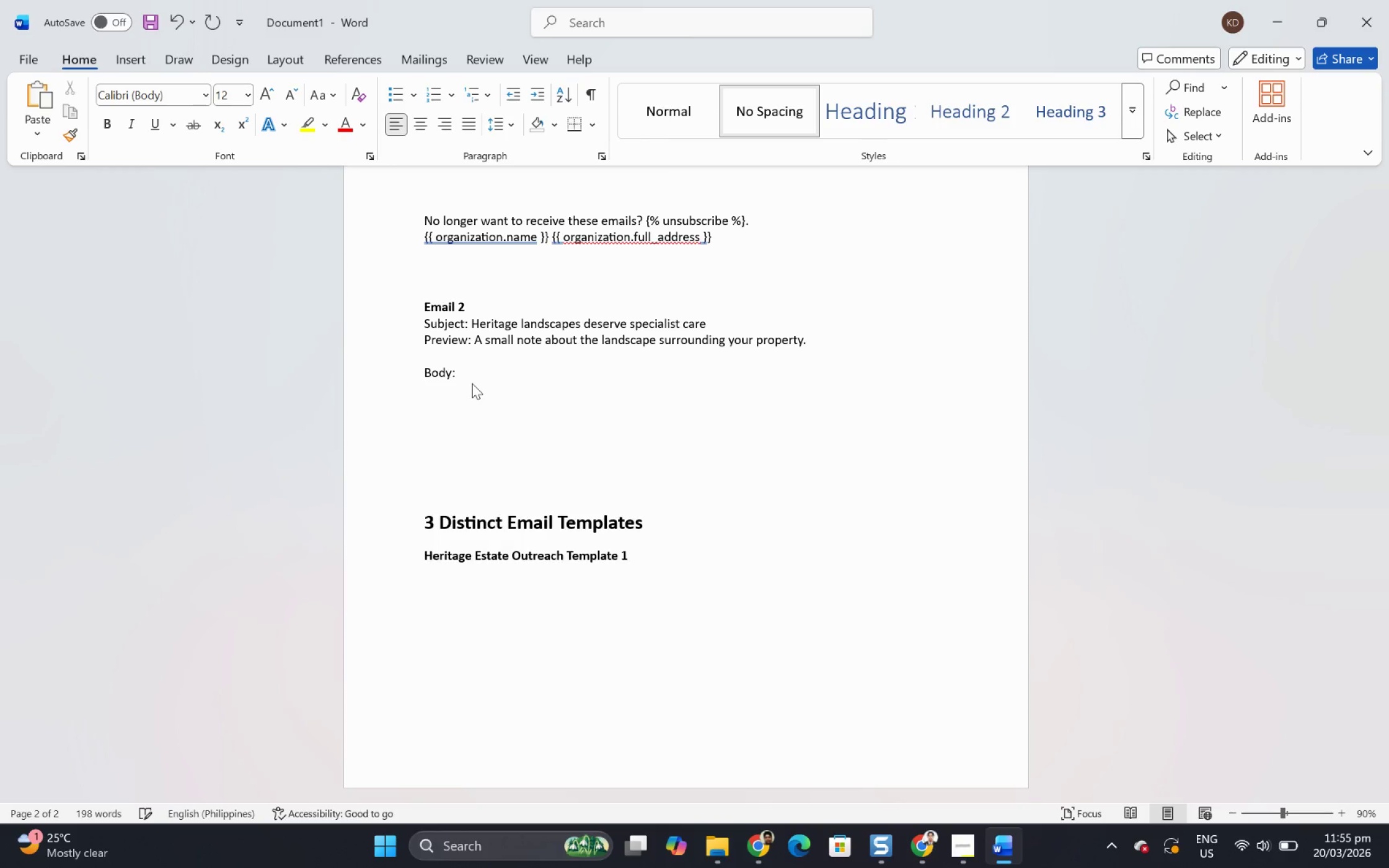 
key(Control+V)
 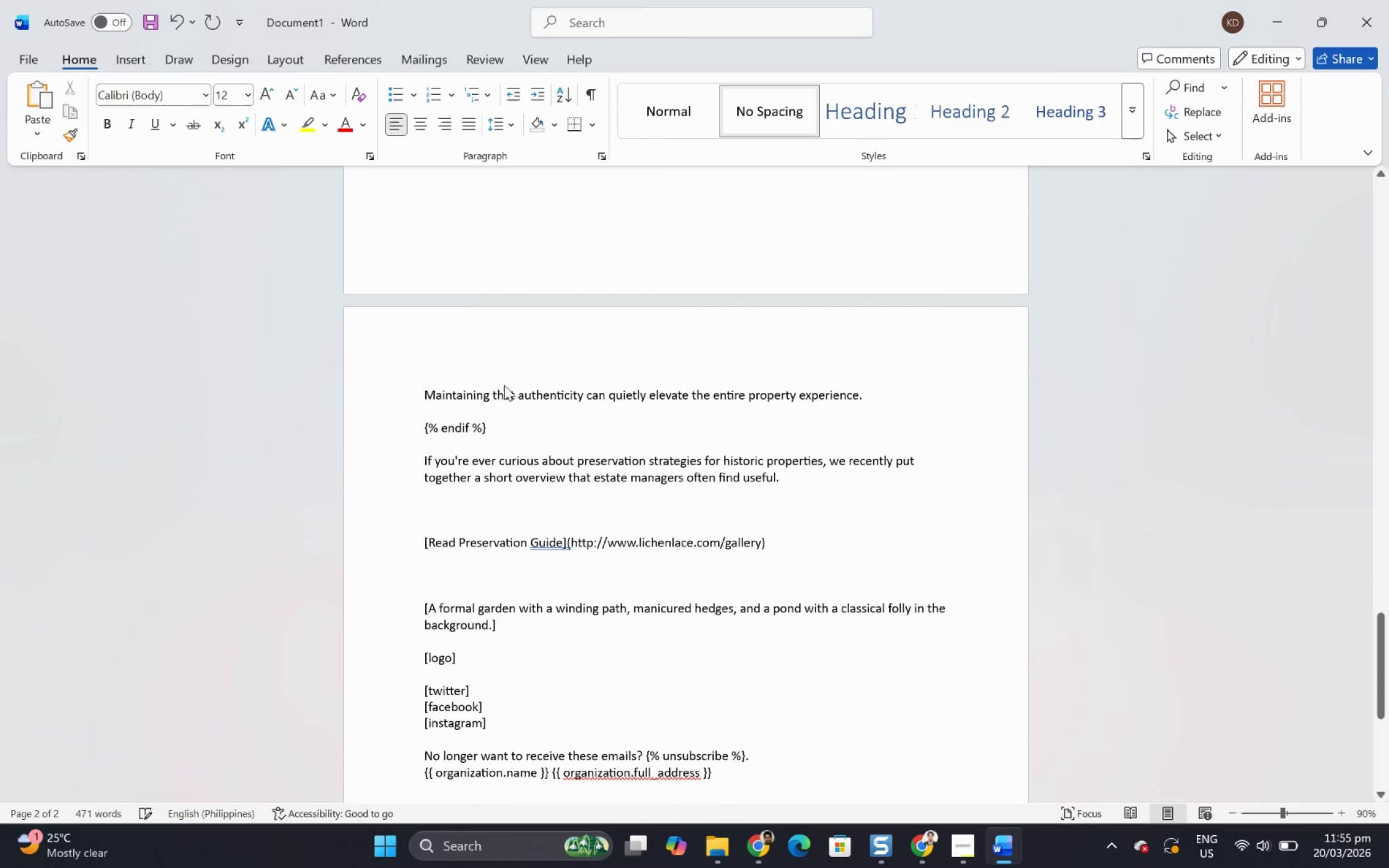 
scroll: coordinate [516, 497], scroll_direction: up, amount: 38.0
 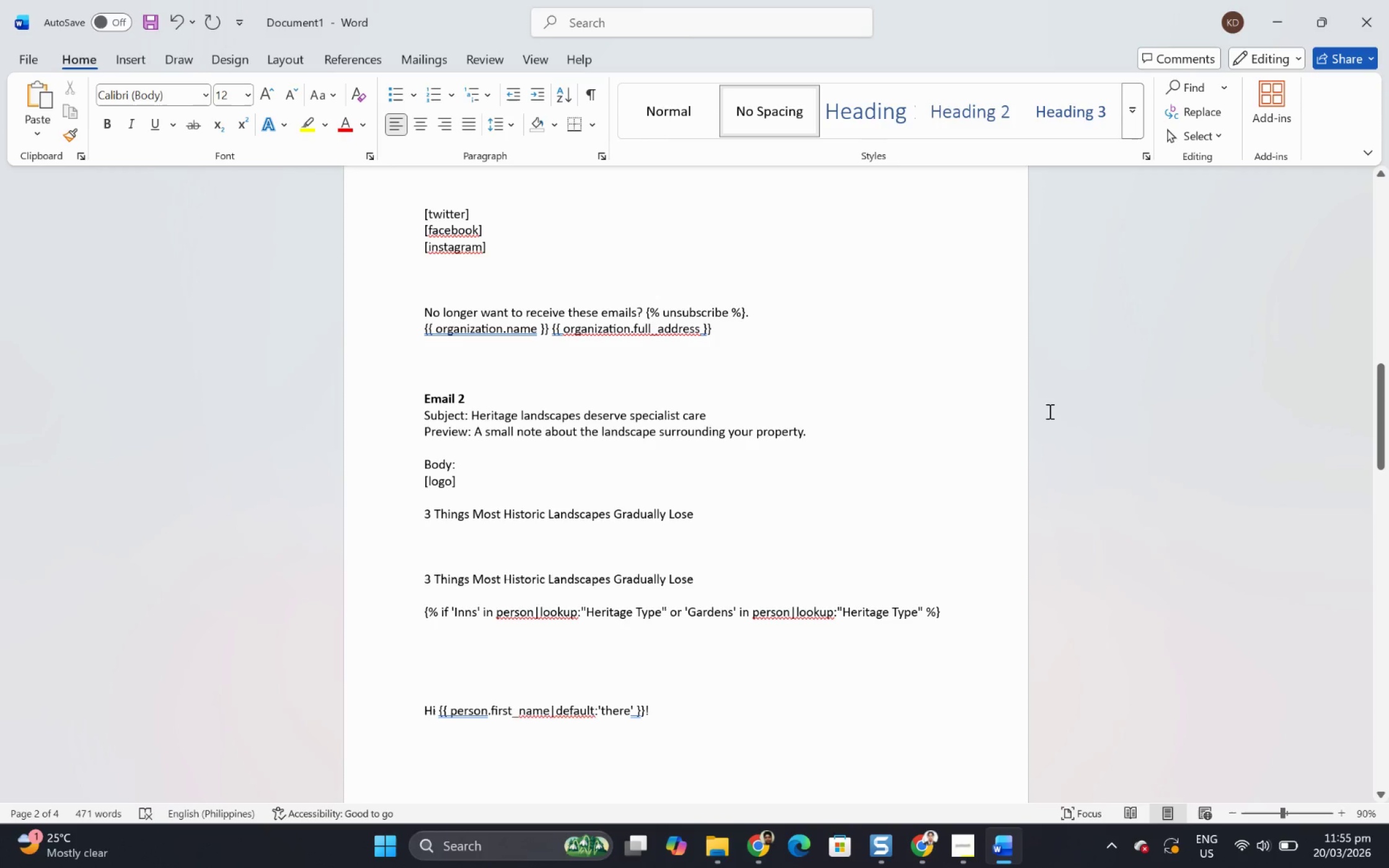 
left_click_drag(start_coordinate=[418, 401], to_coordinate=[460, 461])
 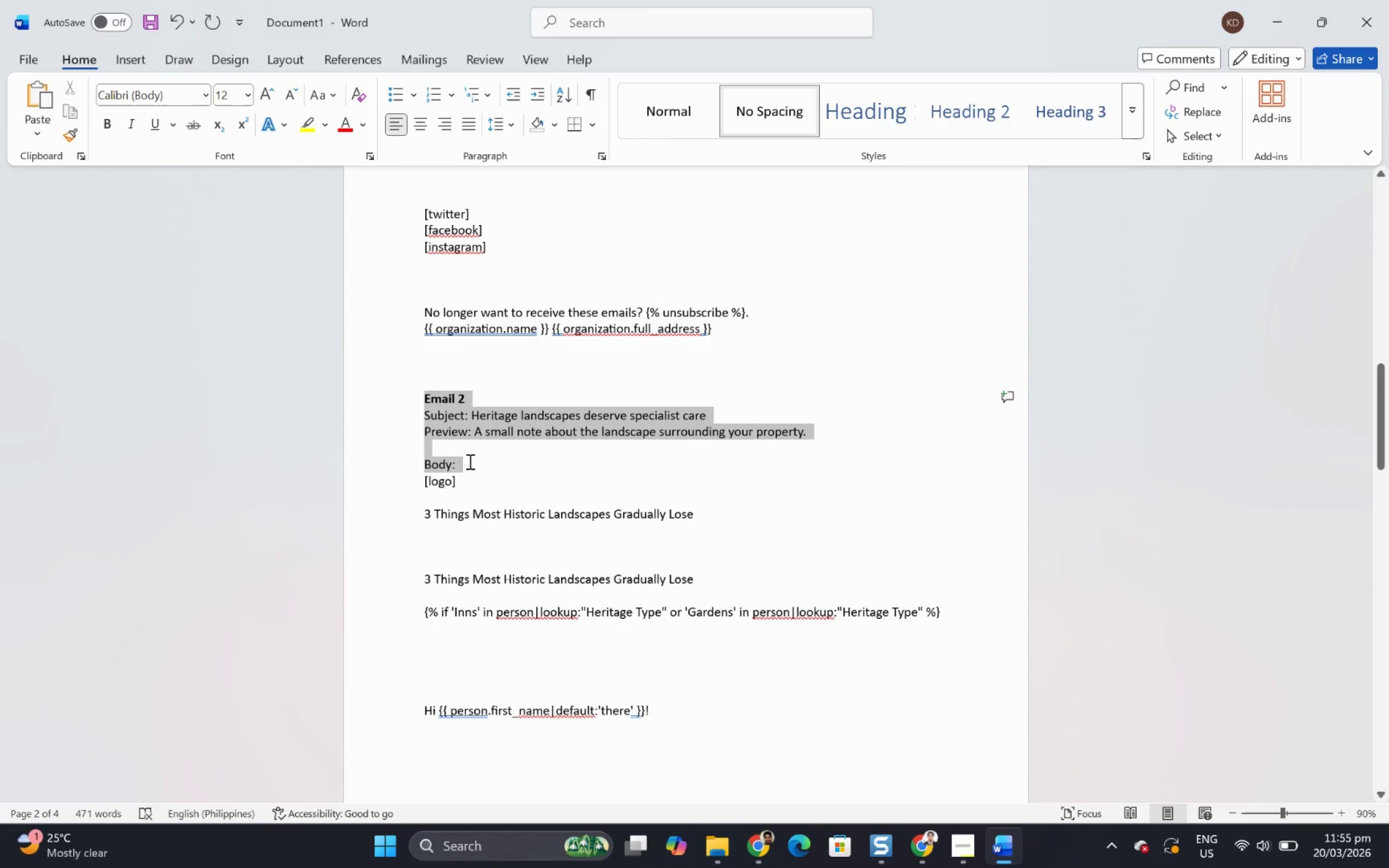 
key(Control+ControlLeft)
 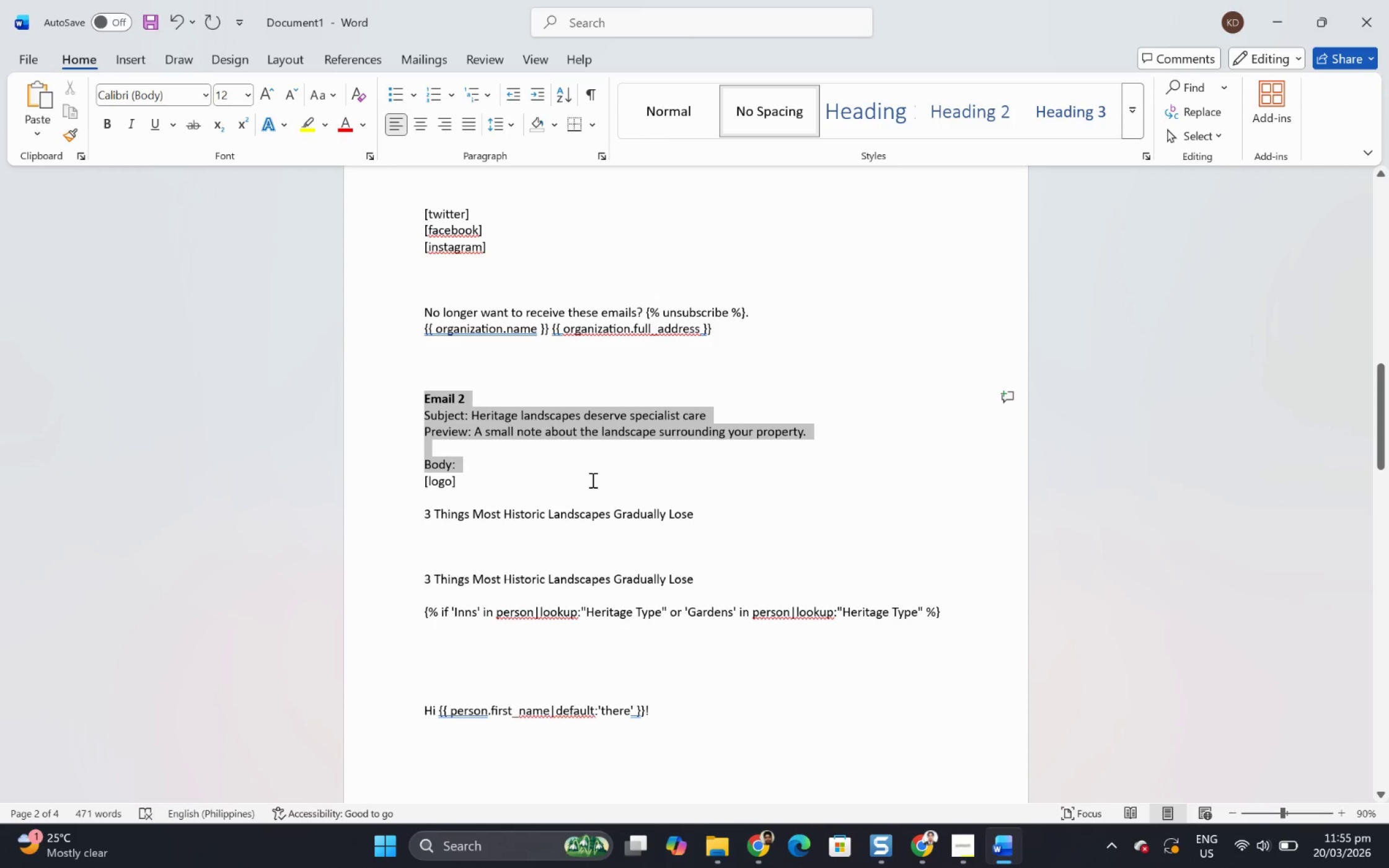 
key(Control+C)
 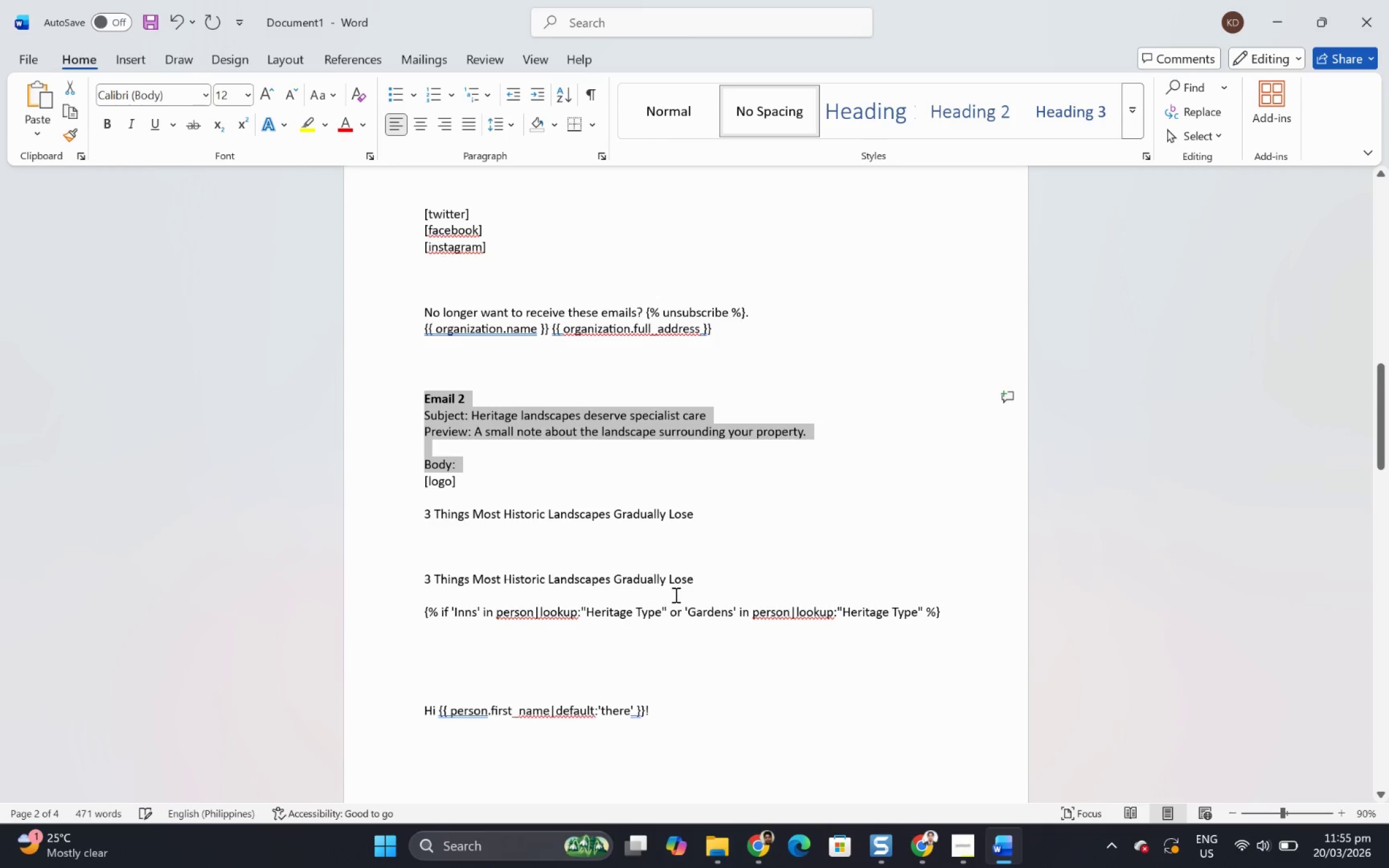 
scroll: coordinate [686, 620], scroll_direction: down, amount: 21.0
 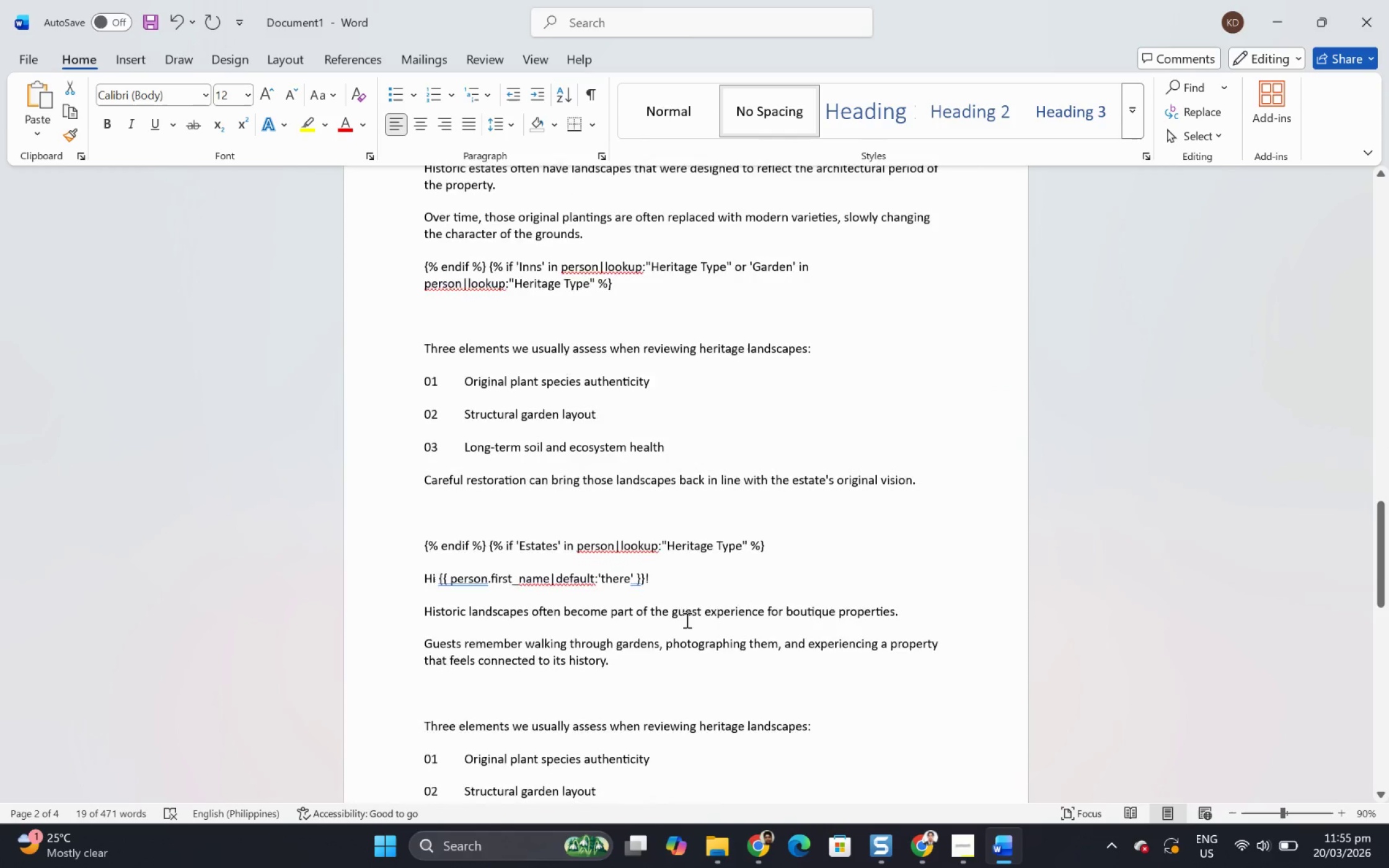 
scroll: coordinate [859, 567], scroll_direction: up, amount: 10.0
 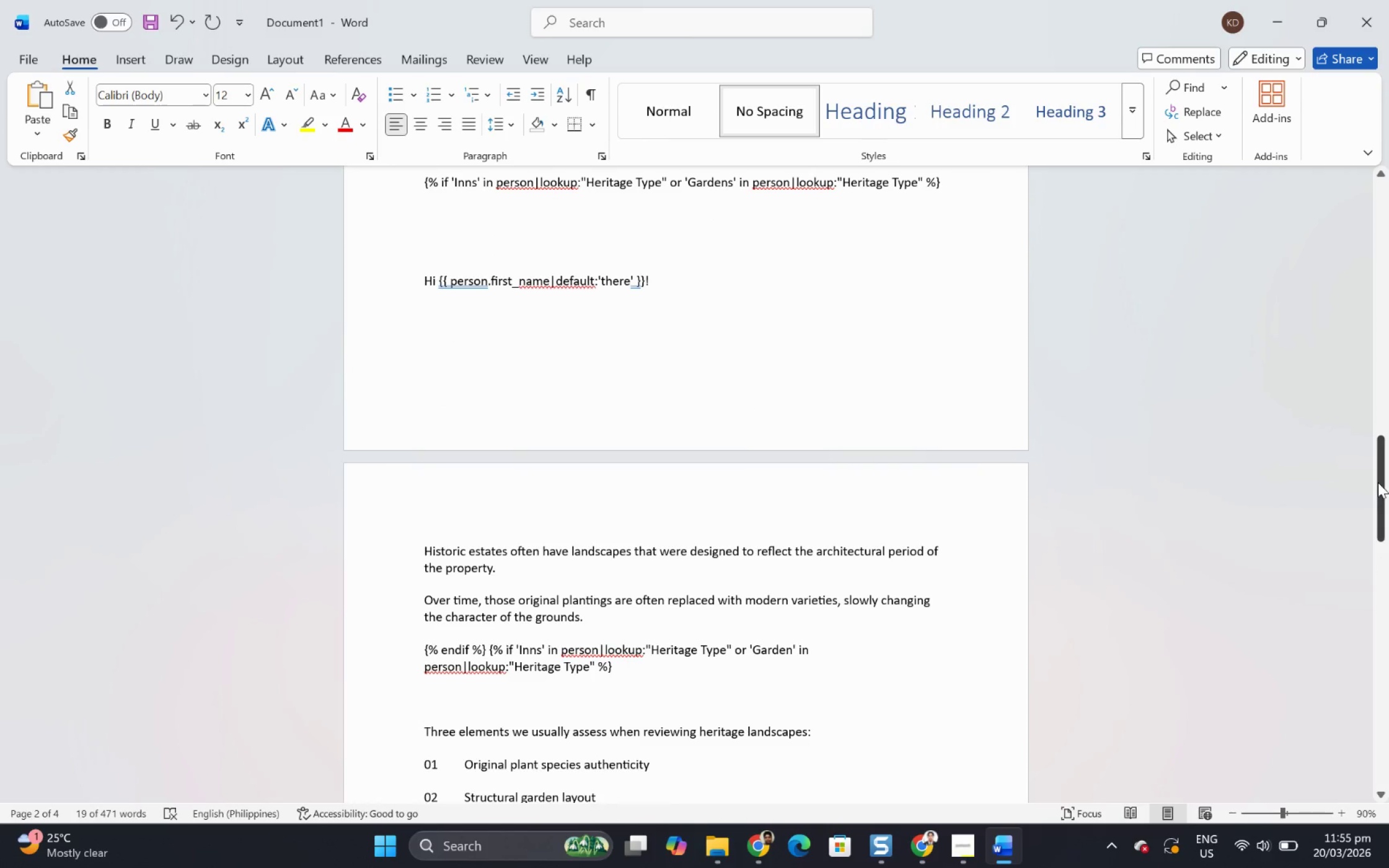 
left_click_drag(start_coordinate=[1377, 481], to_coordinate=[1328, 733])
 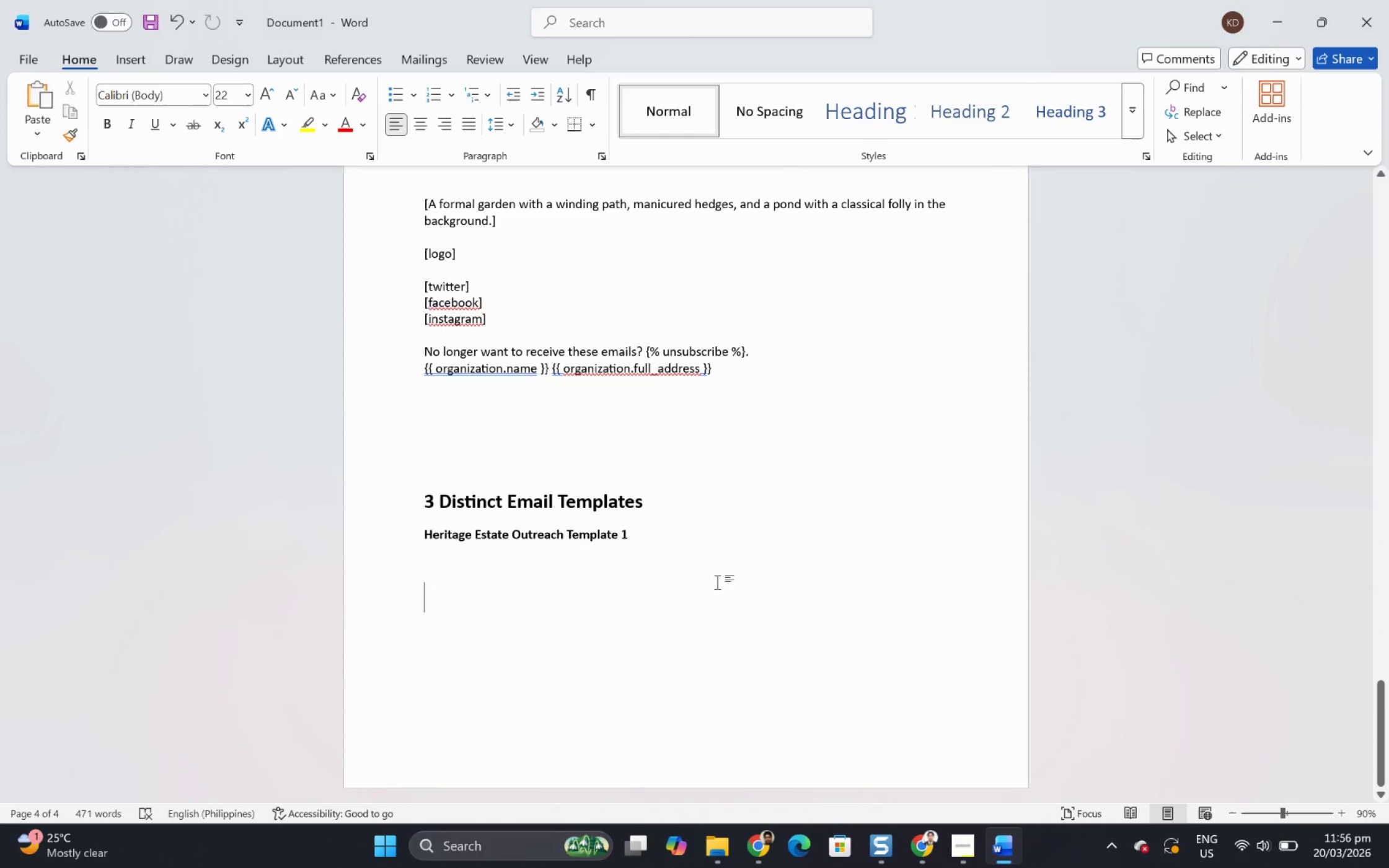 
left_click([727, 555])
 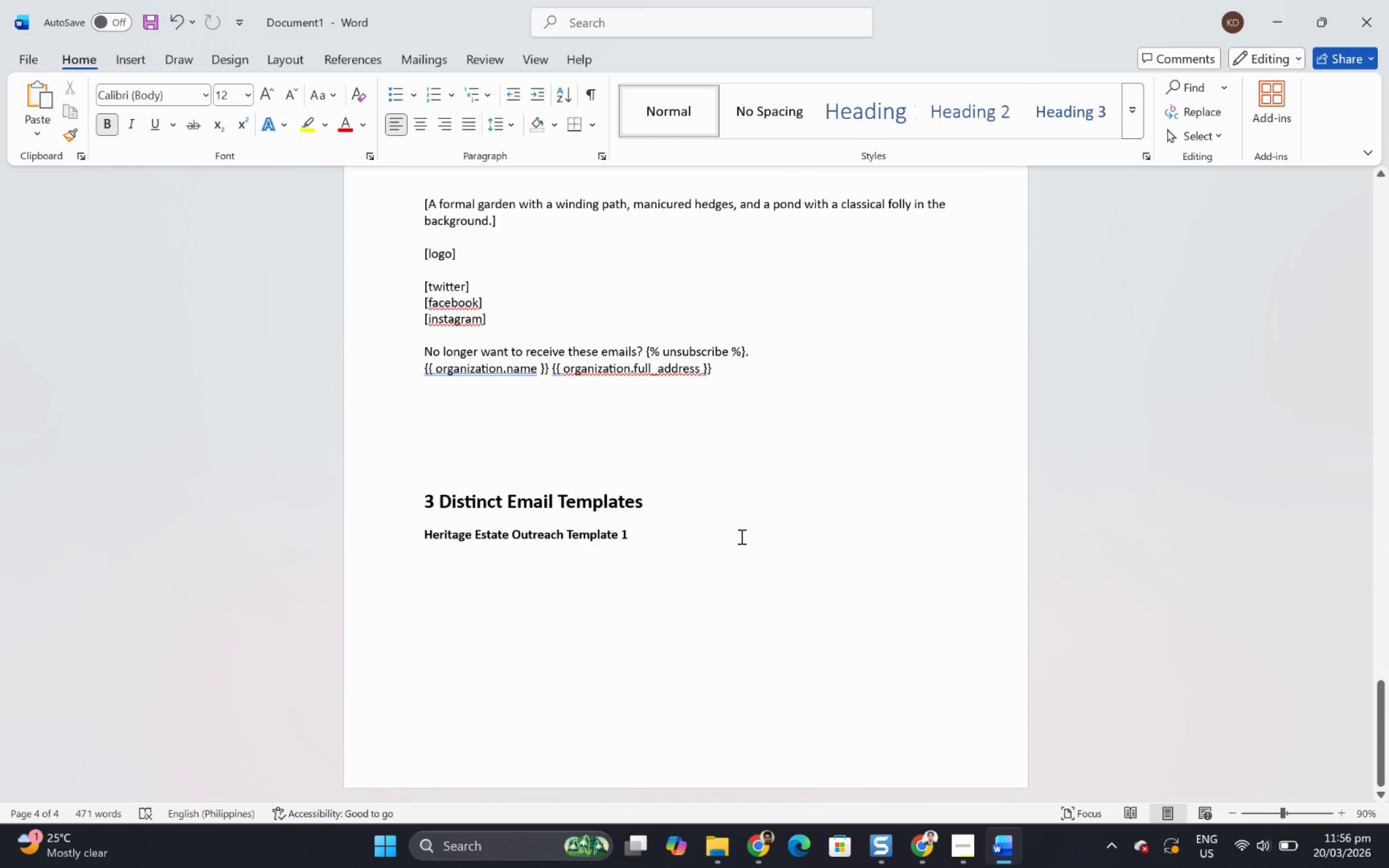 
scroll: coordinate [733, 533], scroll_direction: up, amount: 3.0
 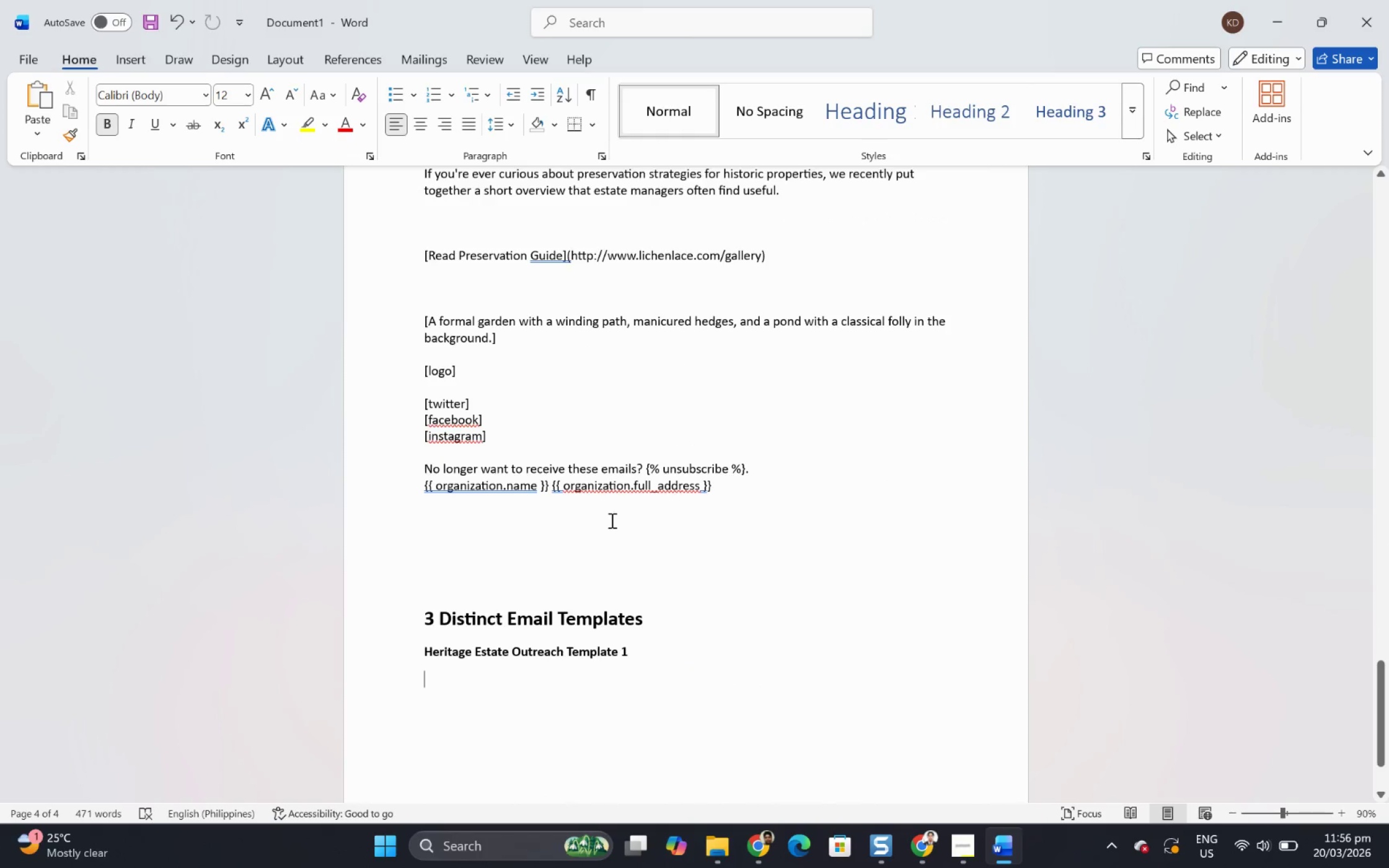 
left_click([611, 520])
 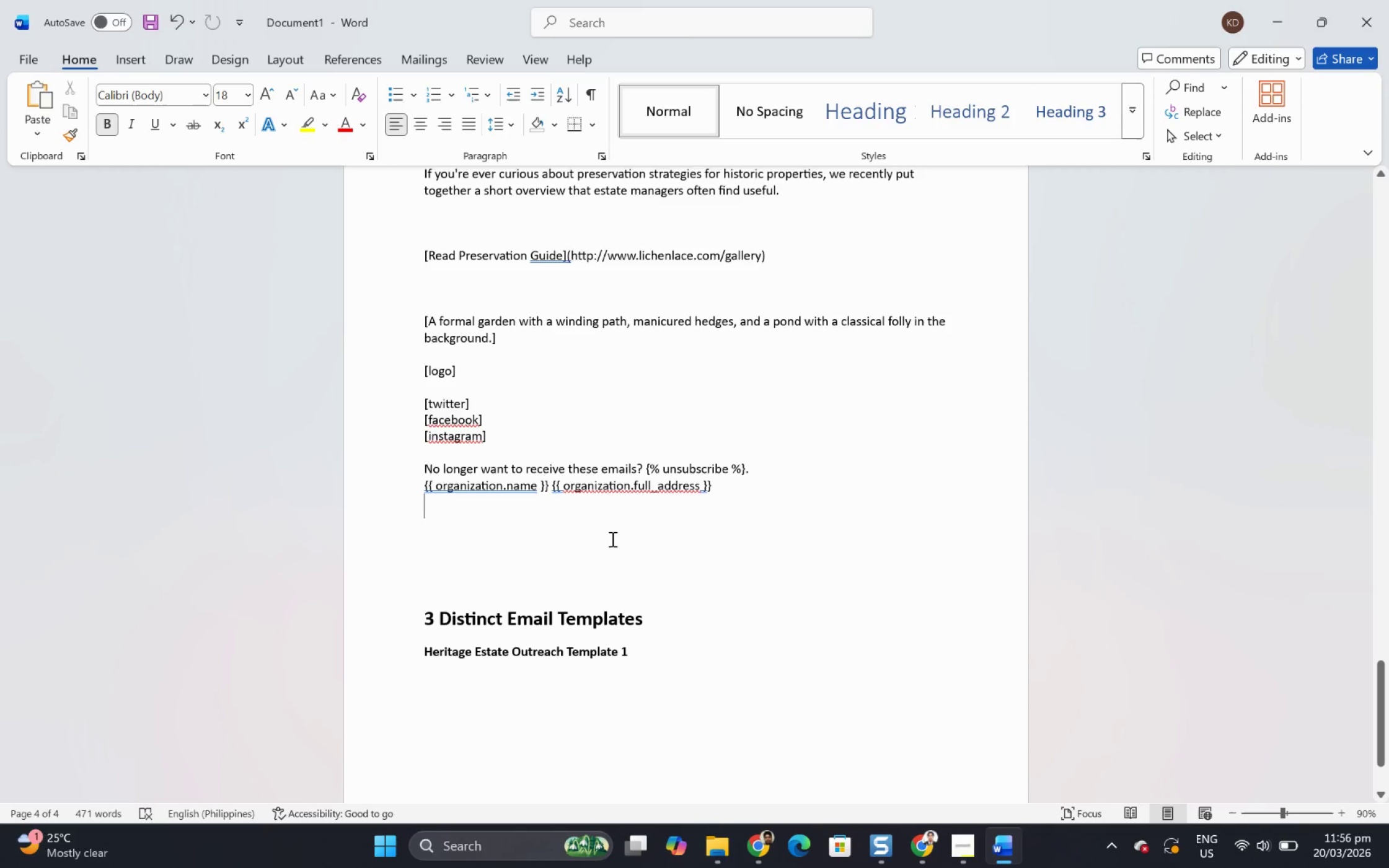 
left_click([611, 538])
 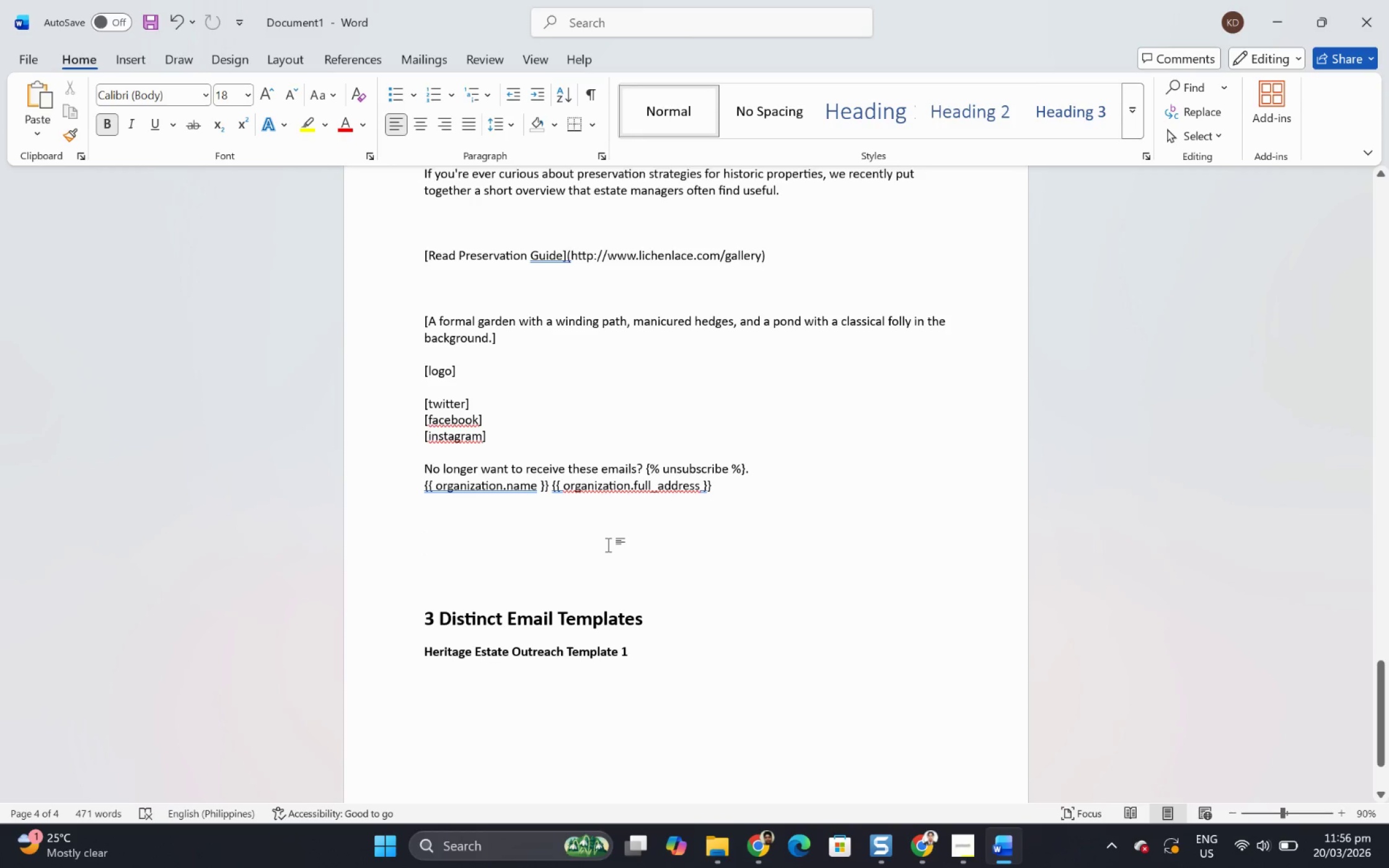 
key(Control+V)
 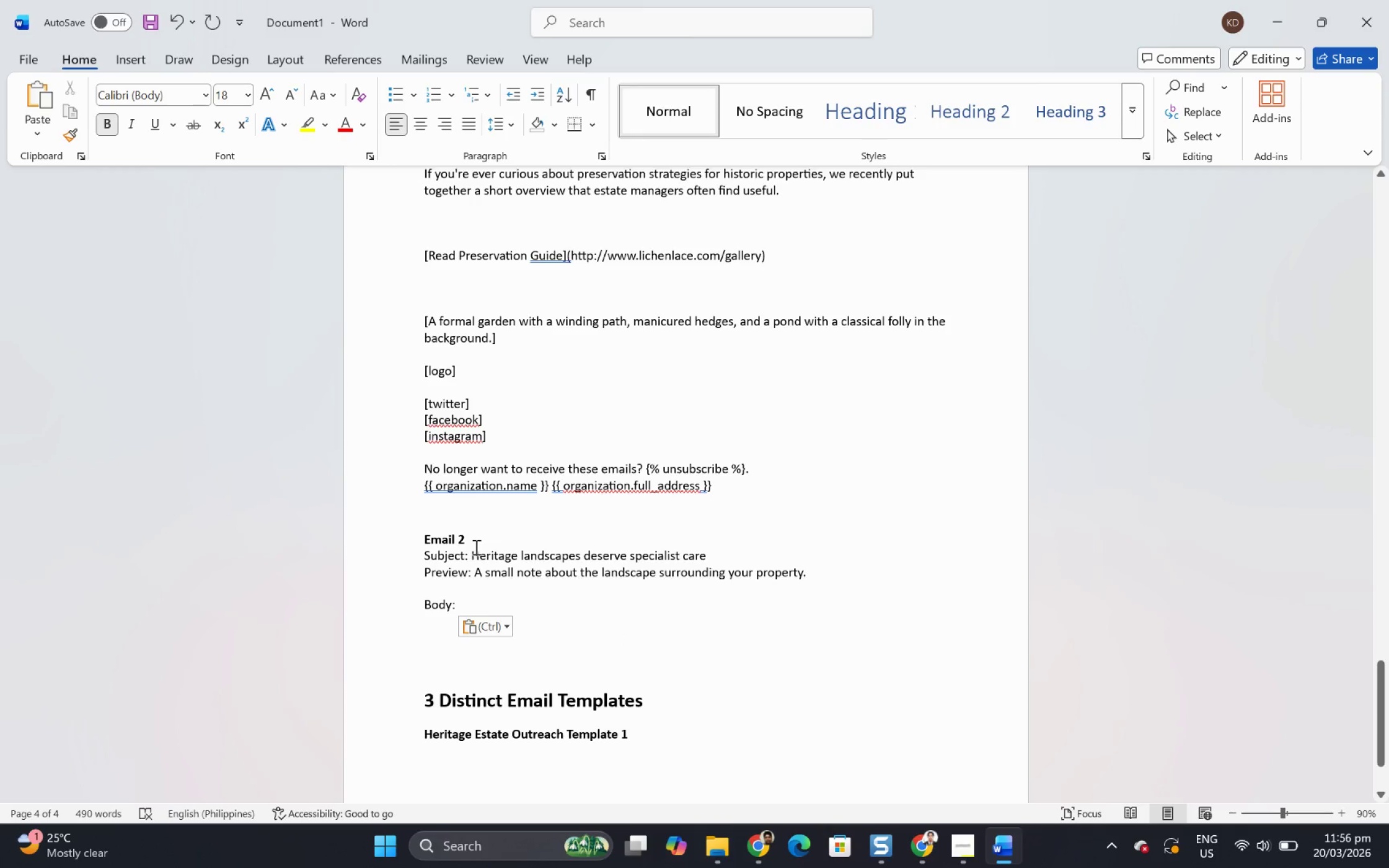 
left_click([465, 540])
 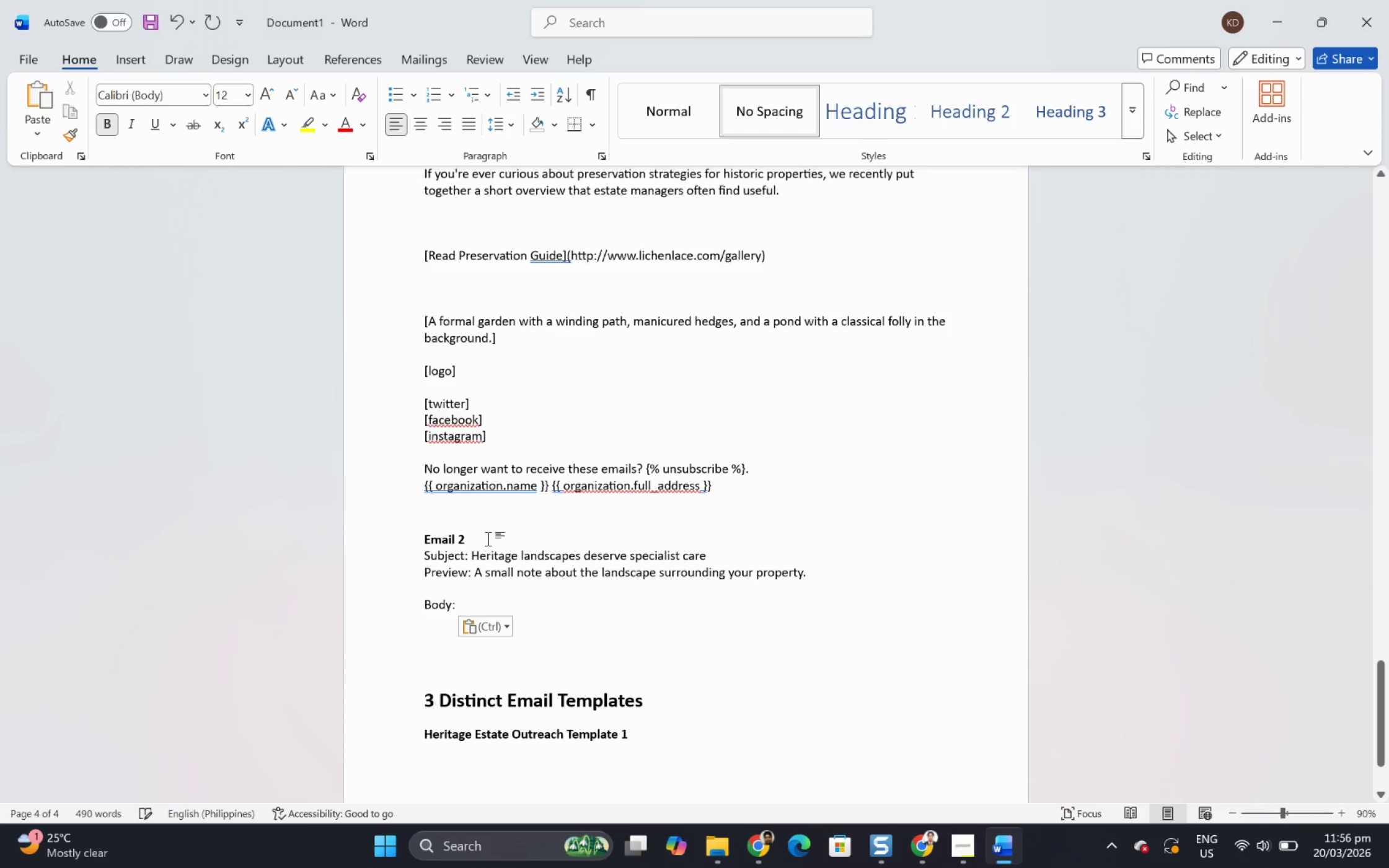 
key(Control+Backspace)
 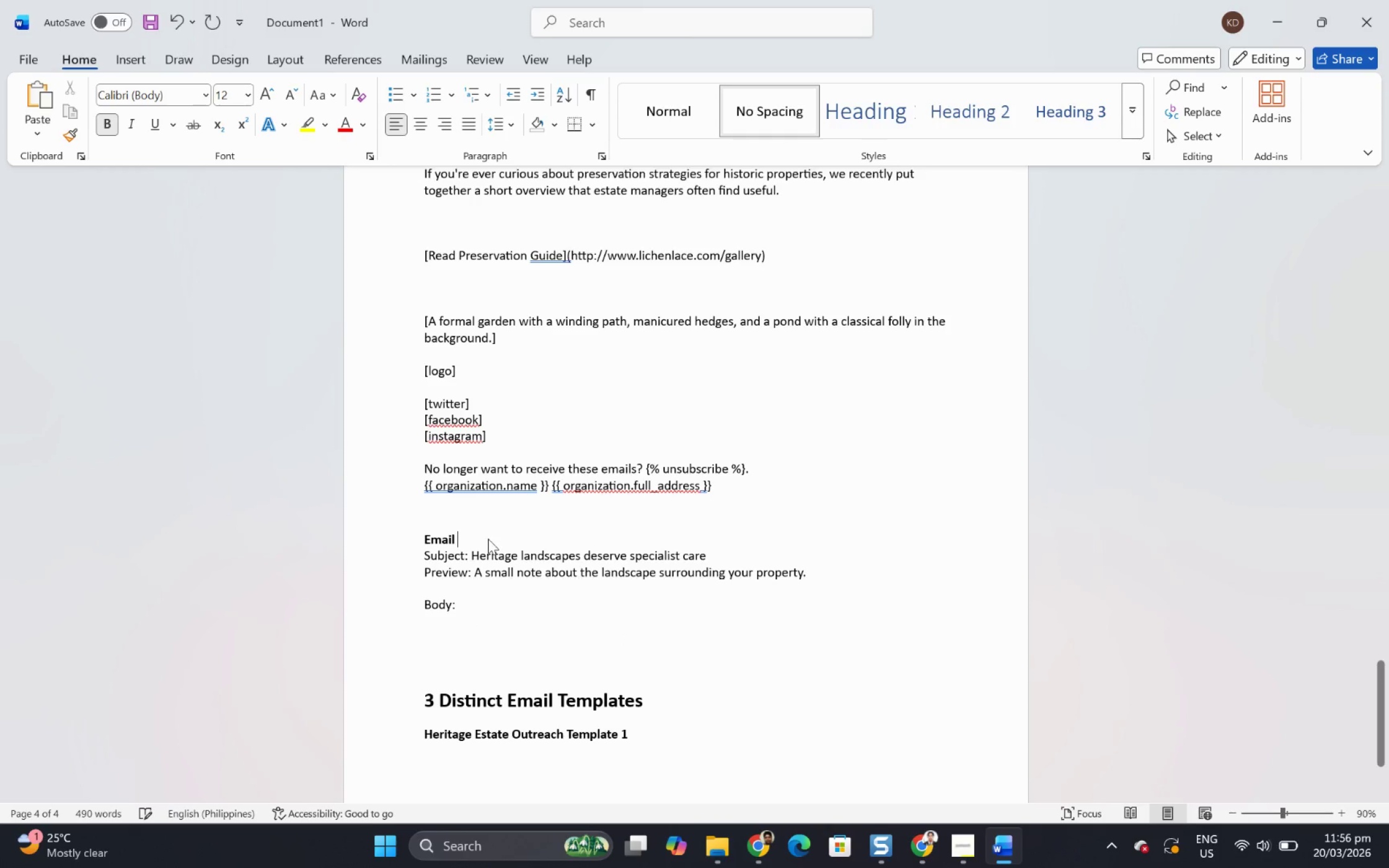 
key(Control+3)
 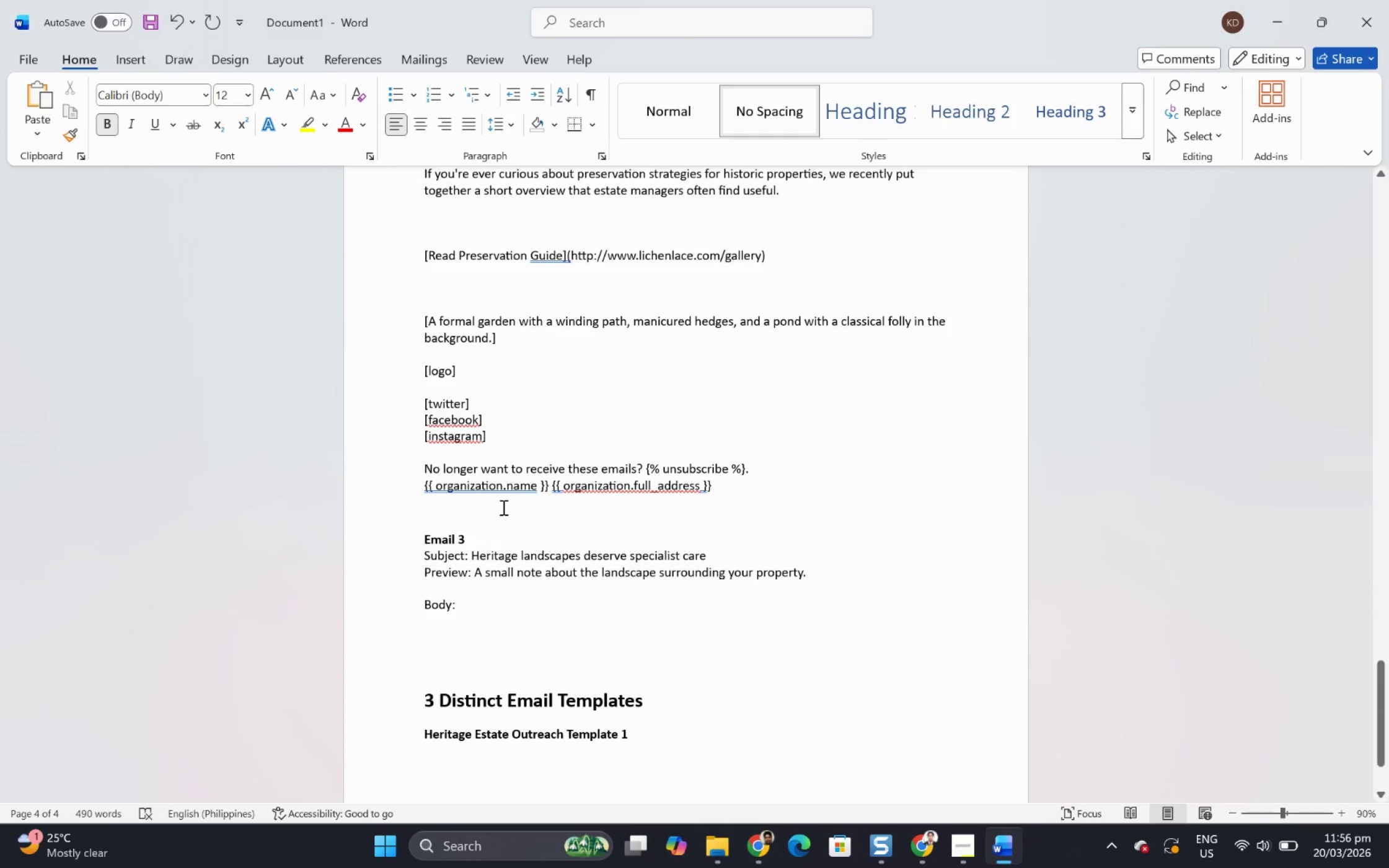 
scroll: coordinate [744, 394], scroll_direction: up, amount: 46.0
 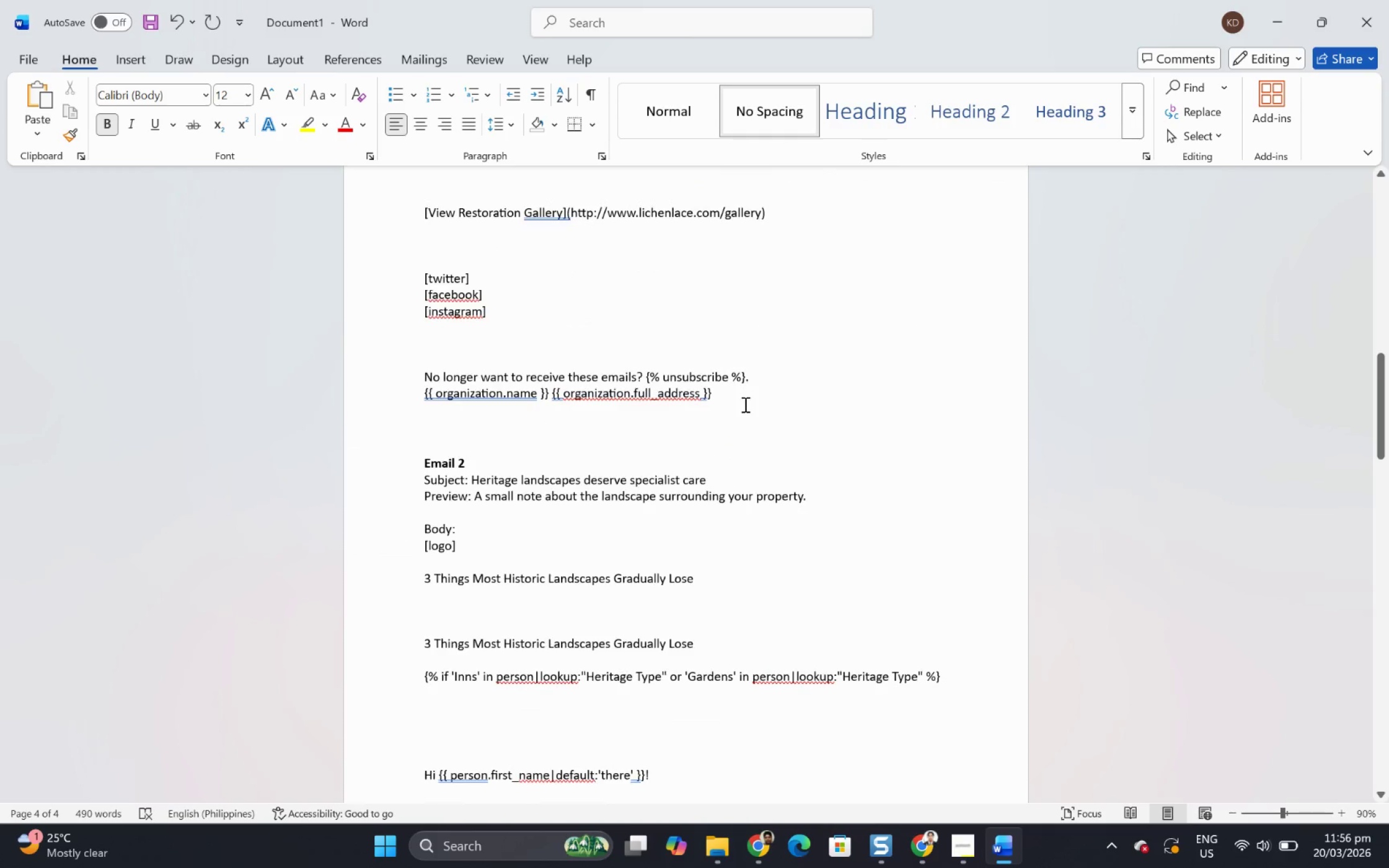 
scroll: coordinate [744, 405], scroll_direction: down, amount: 2.0
 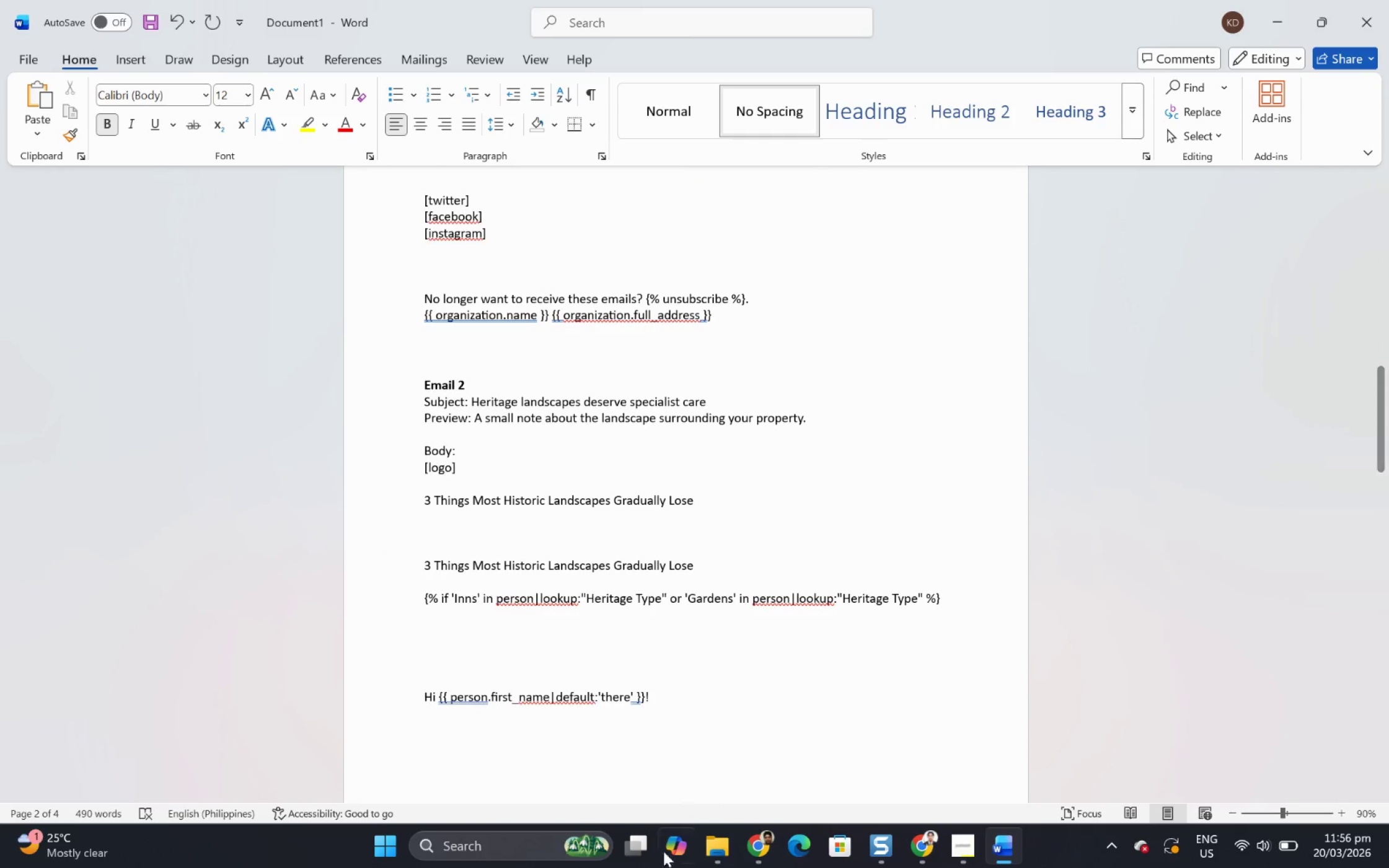 
mouse_move([735, 853])
 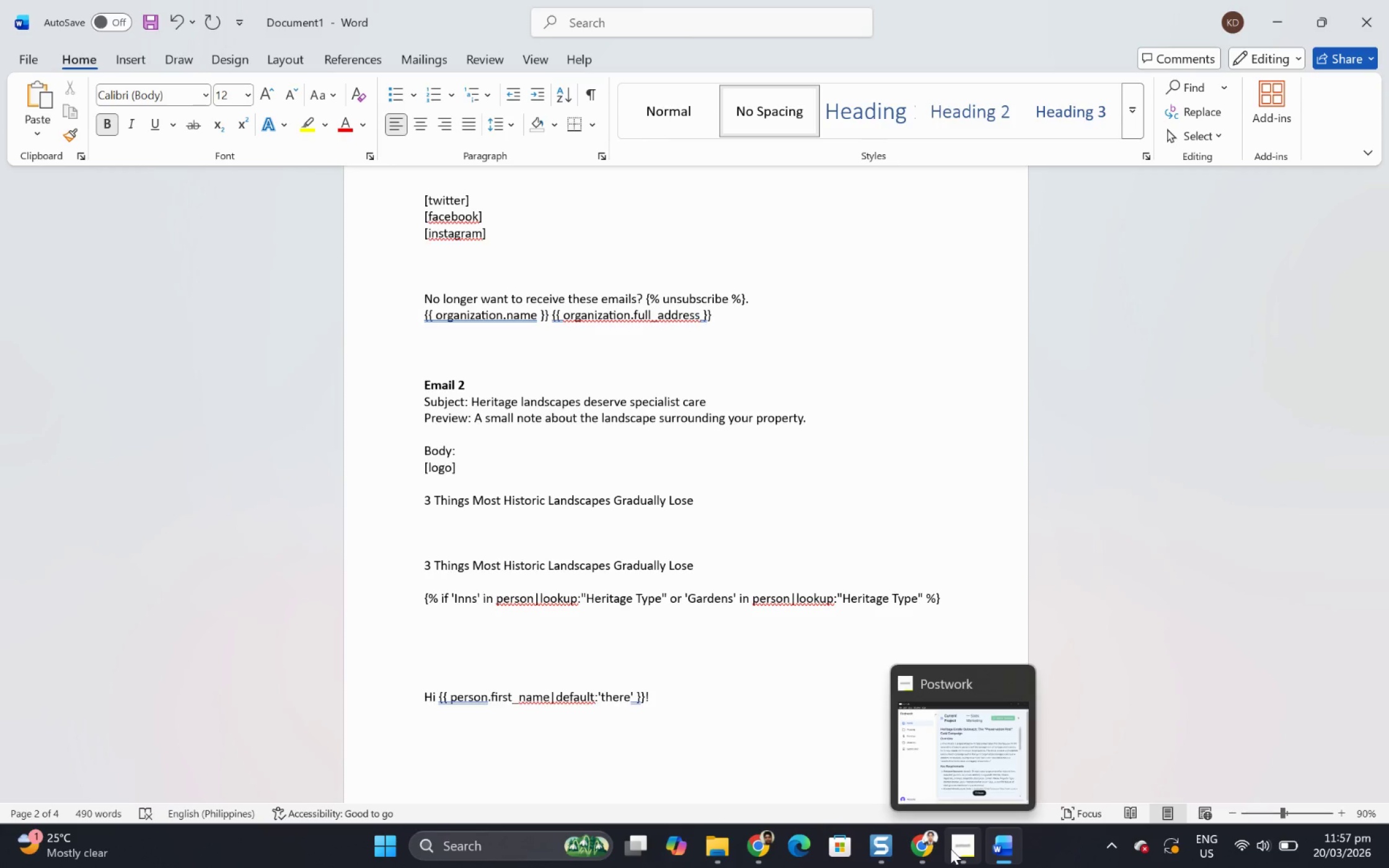 
left_click([950, 848])